 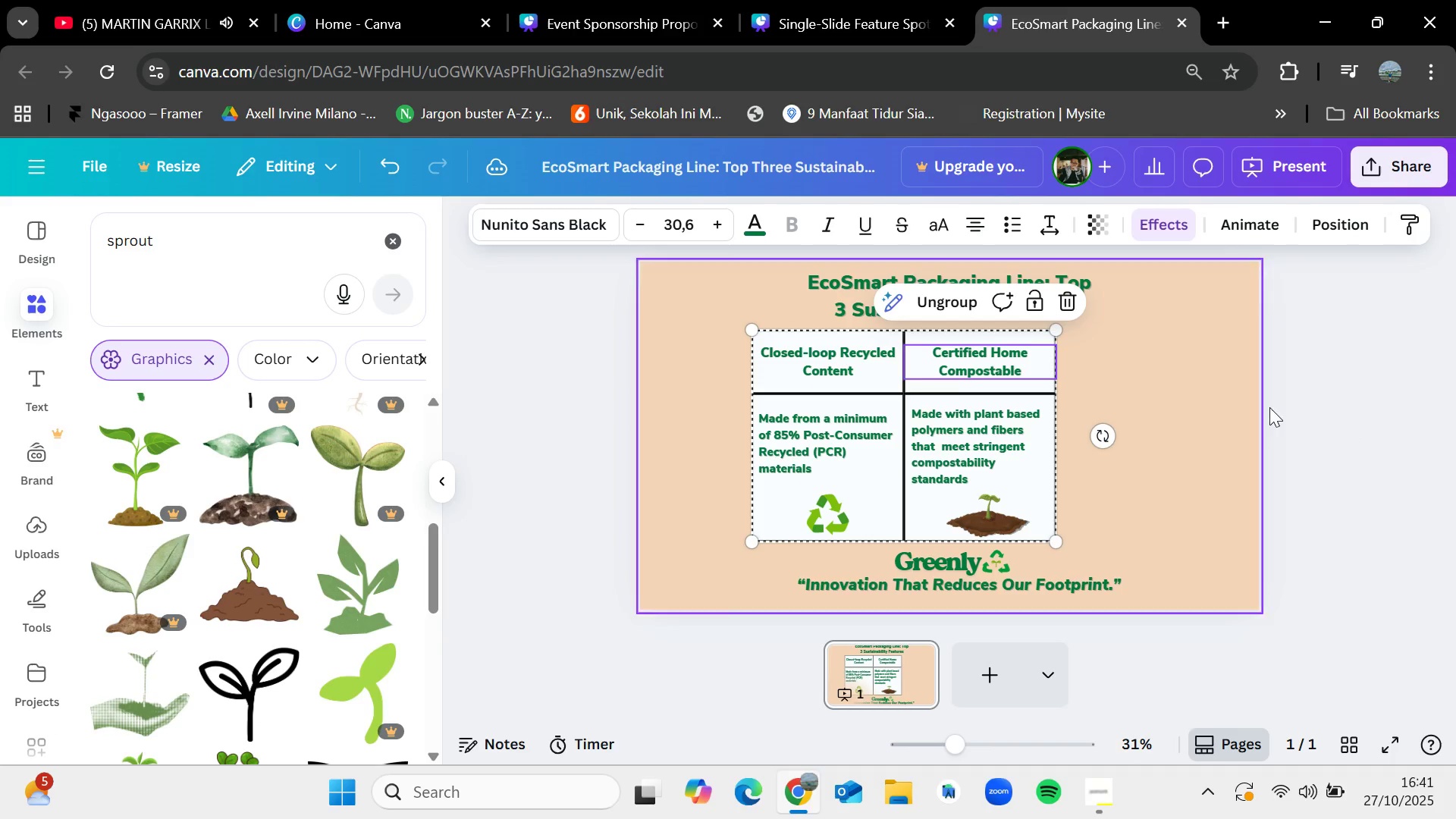 
left_click([1382, 423])
 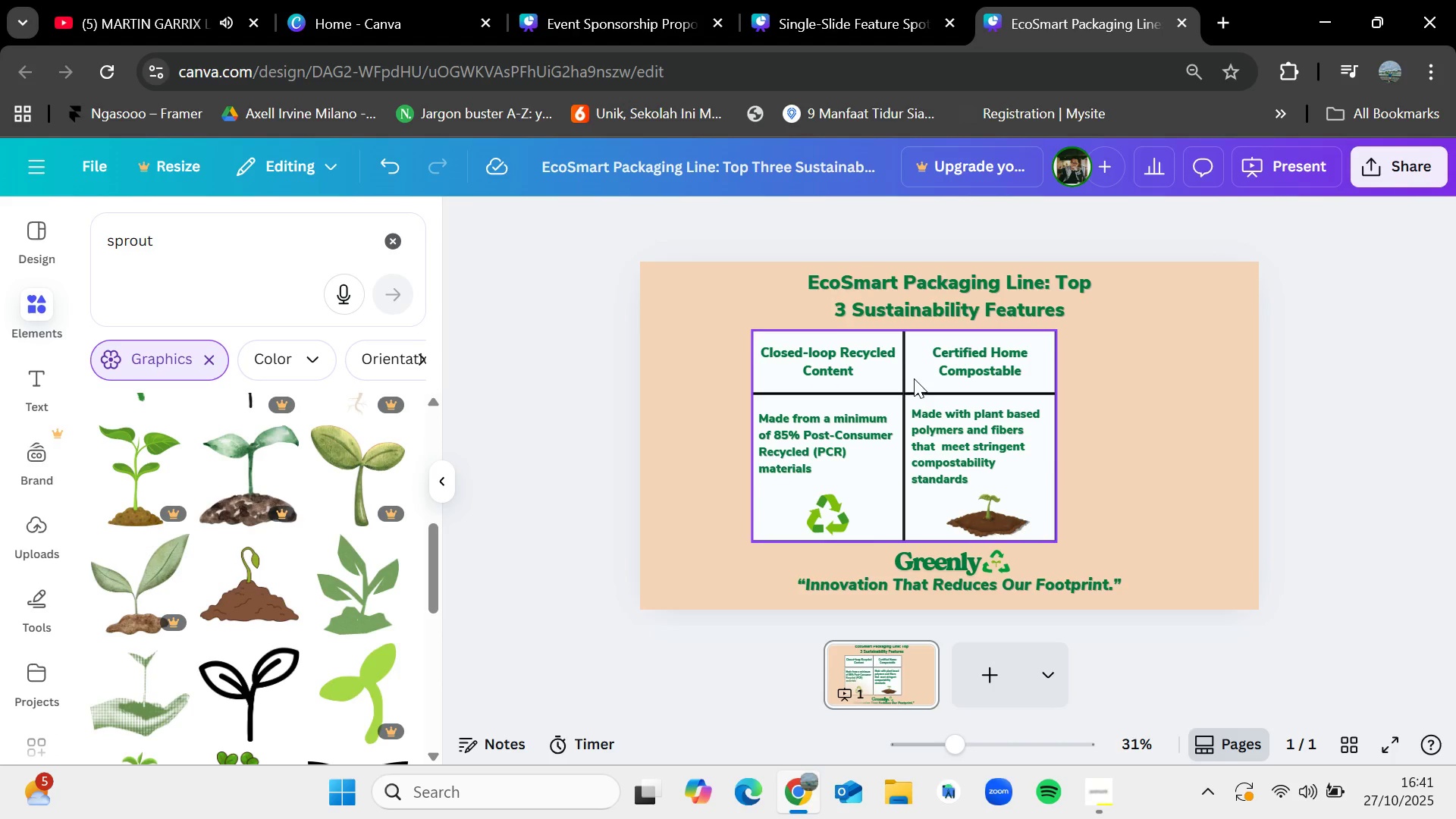 
left_click([915, 373])
 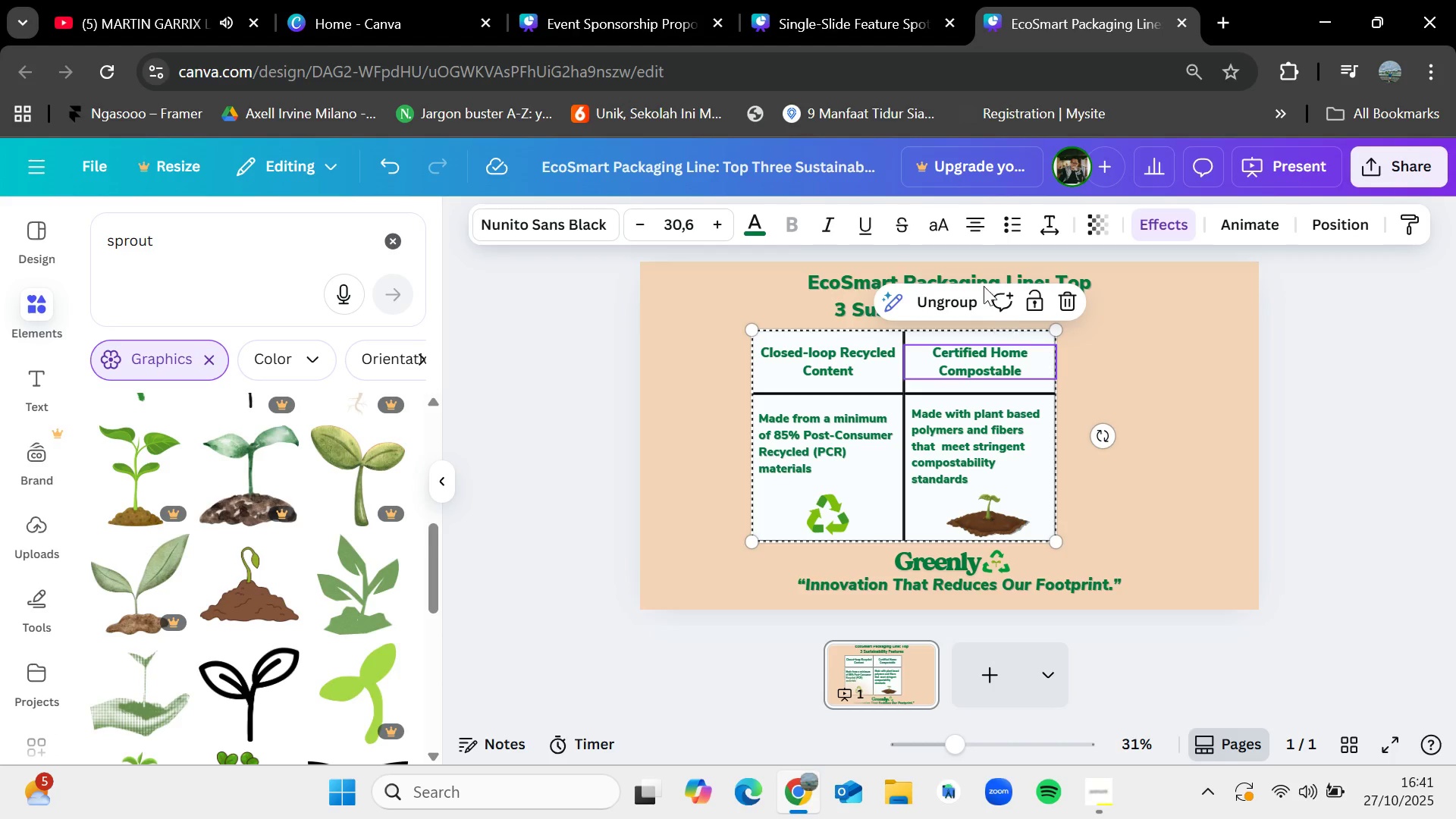 
left_click([968, 297])
 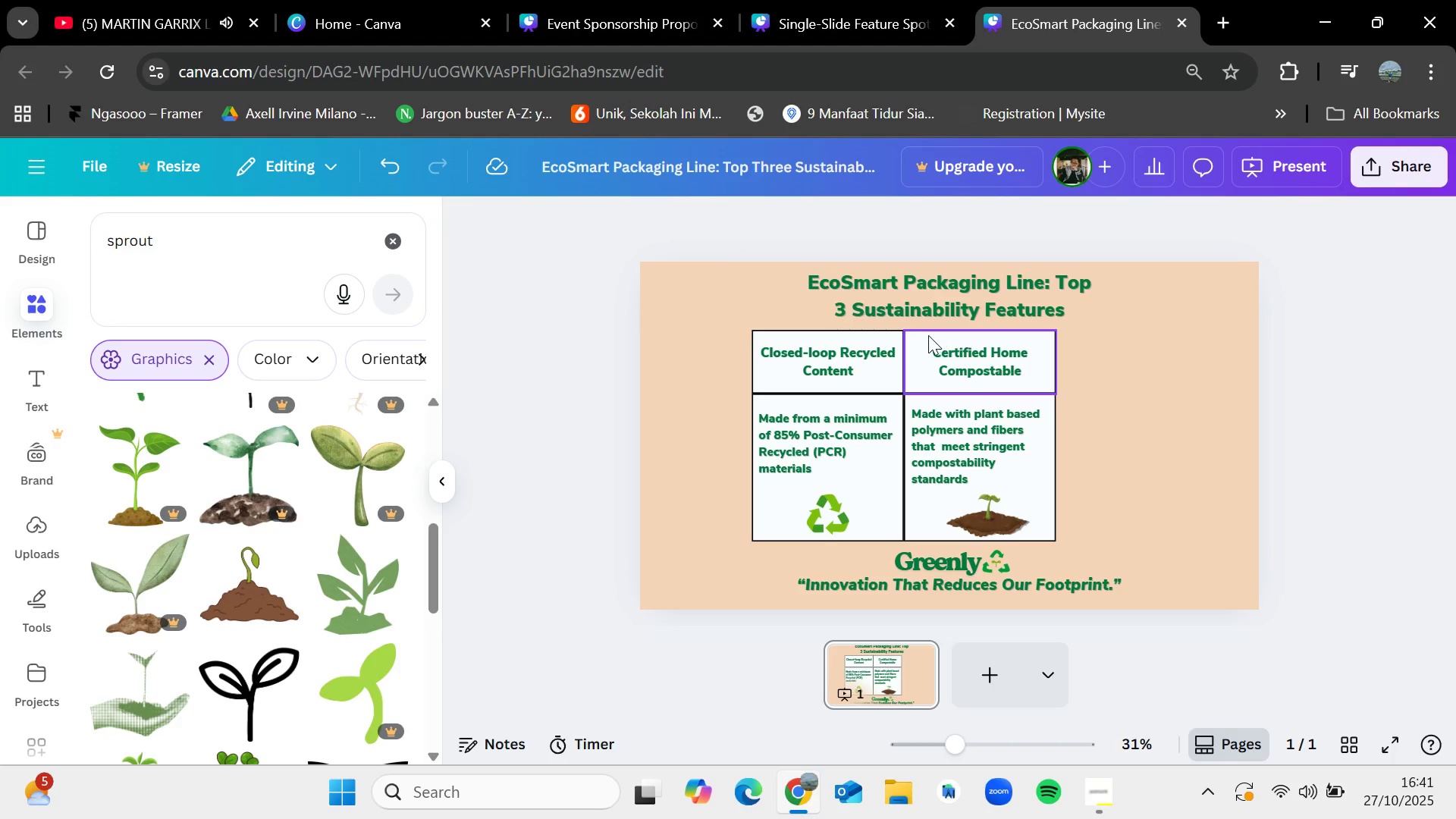 
left_click([924, 336])
 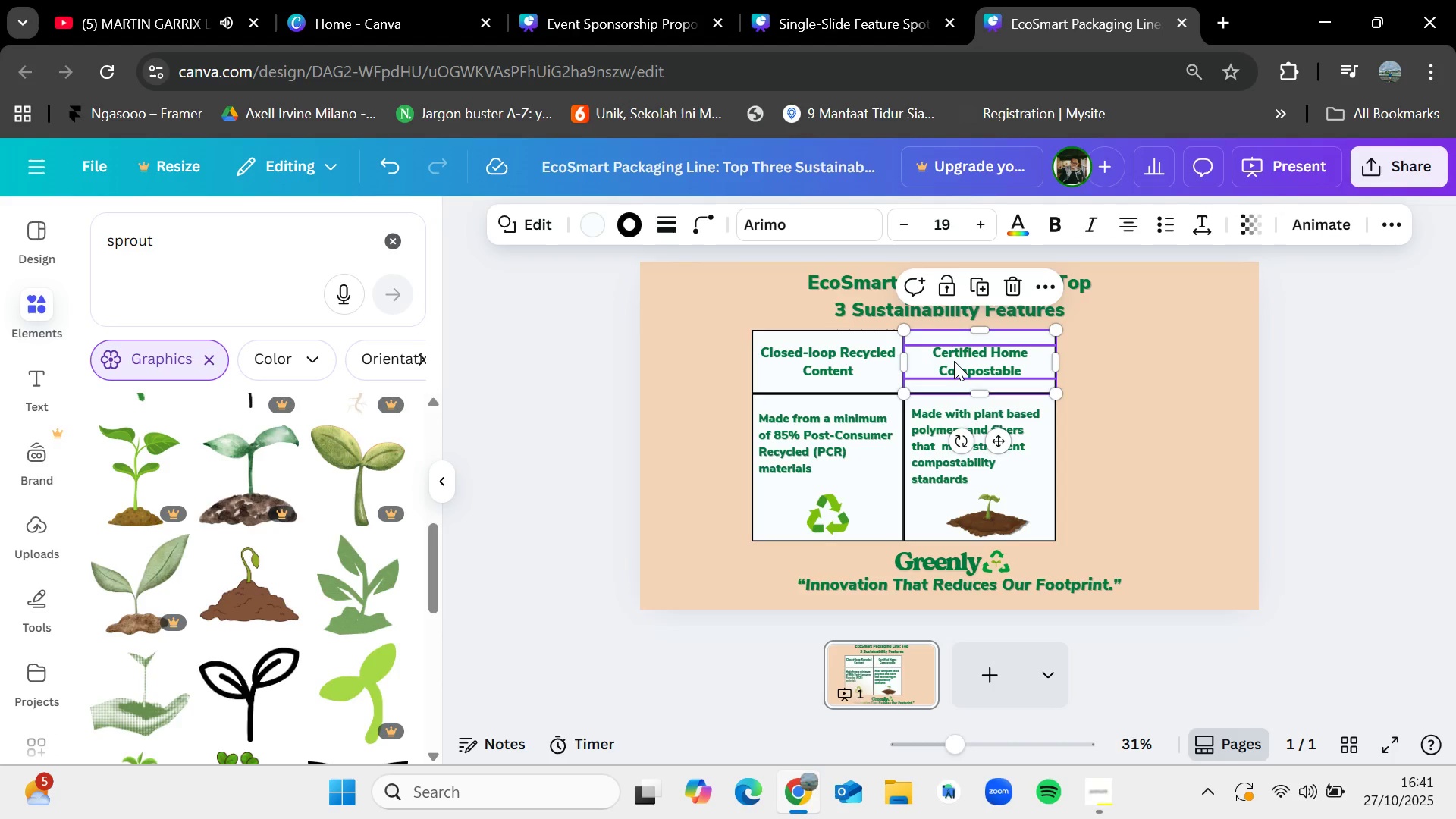 
hold_key(key=ShiftLeft, duration=0.64)
left_click([954, 361])
 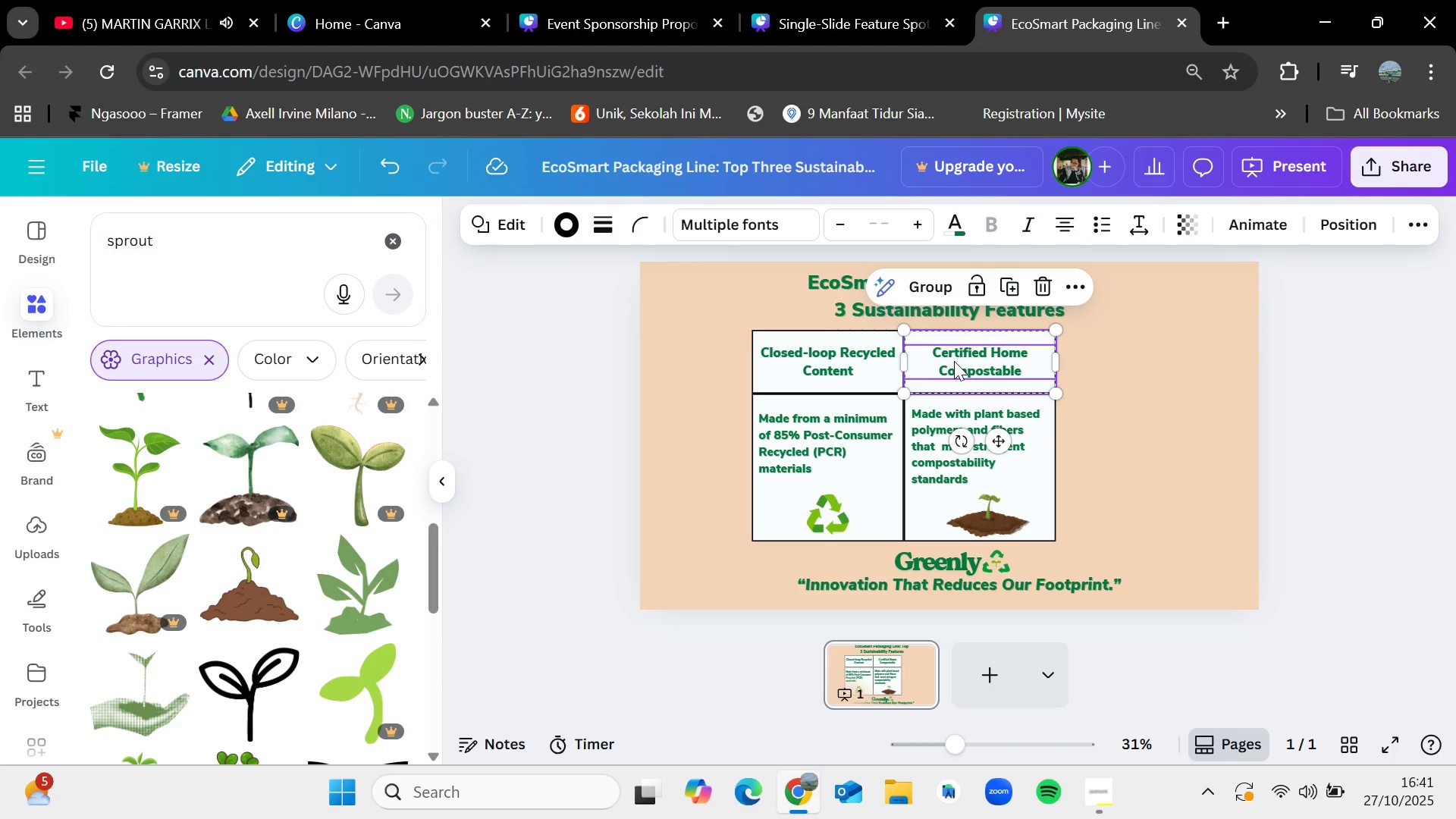 
key(Control+C)
 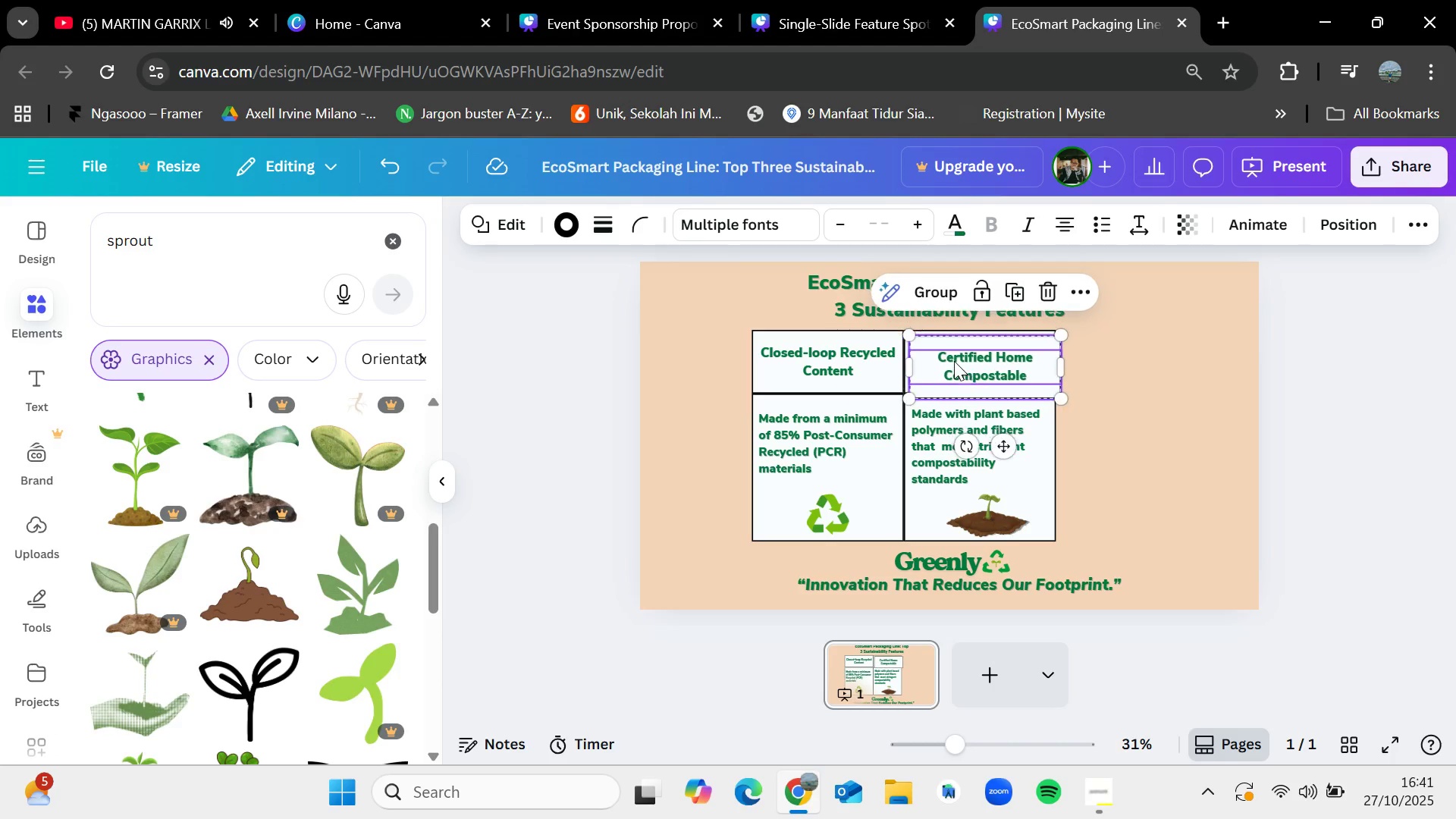 
key(Control+V)
 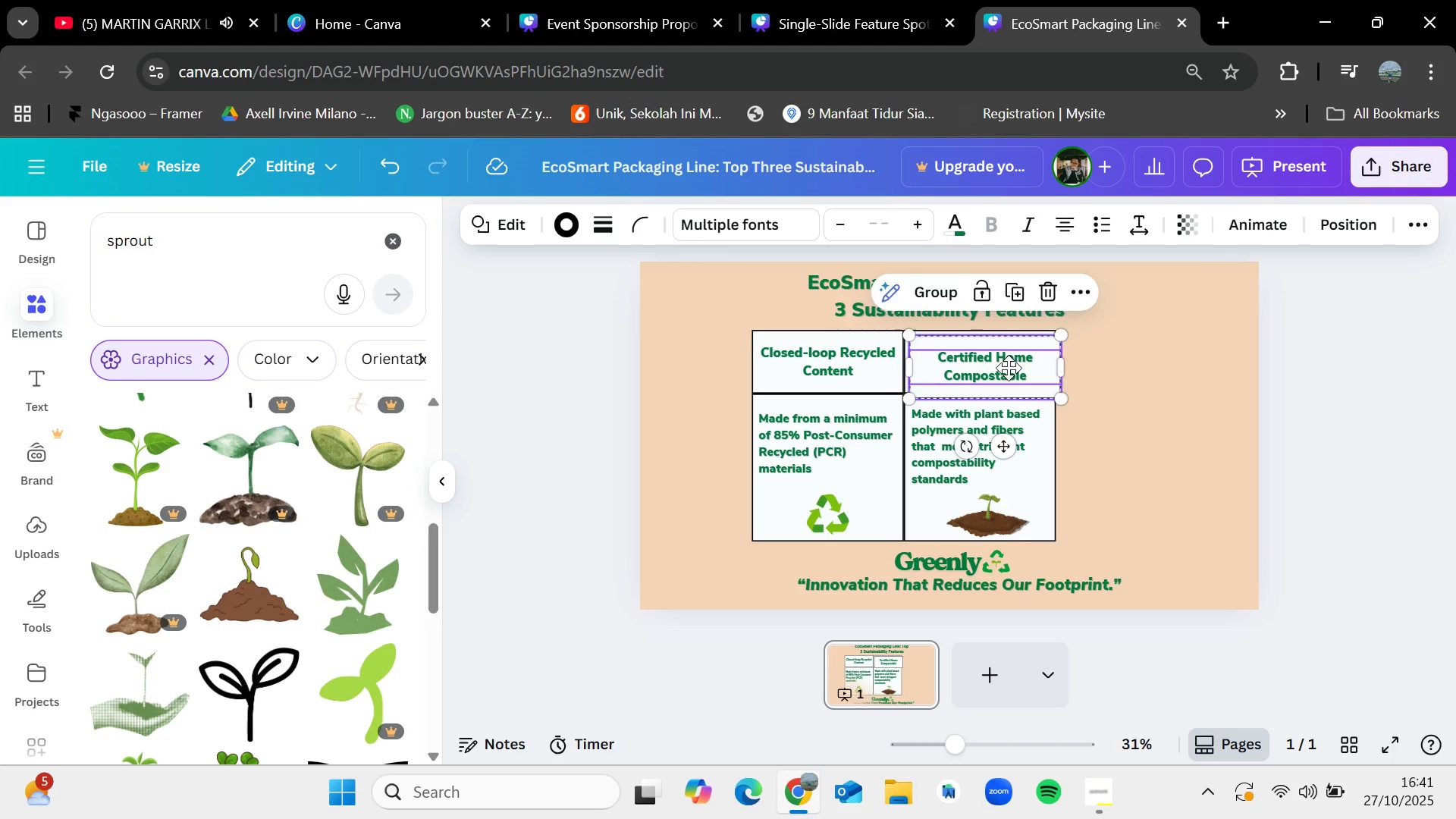 
left_click_drag(start_coordinate=[963, 368], to_coordinate=[1112, 366])
 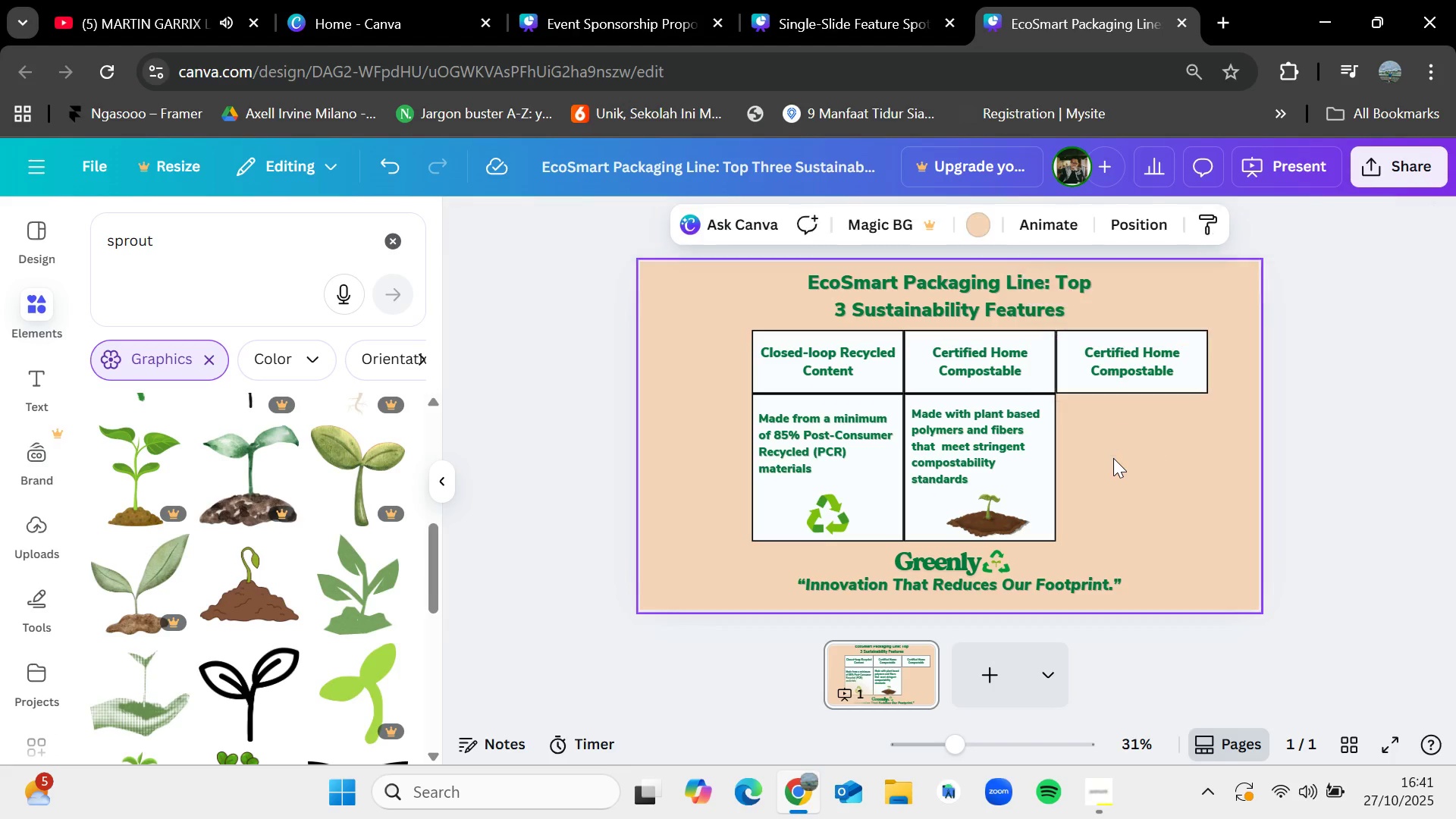 
left_click([1113, 458])
 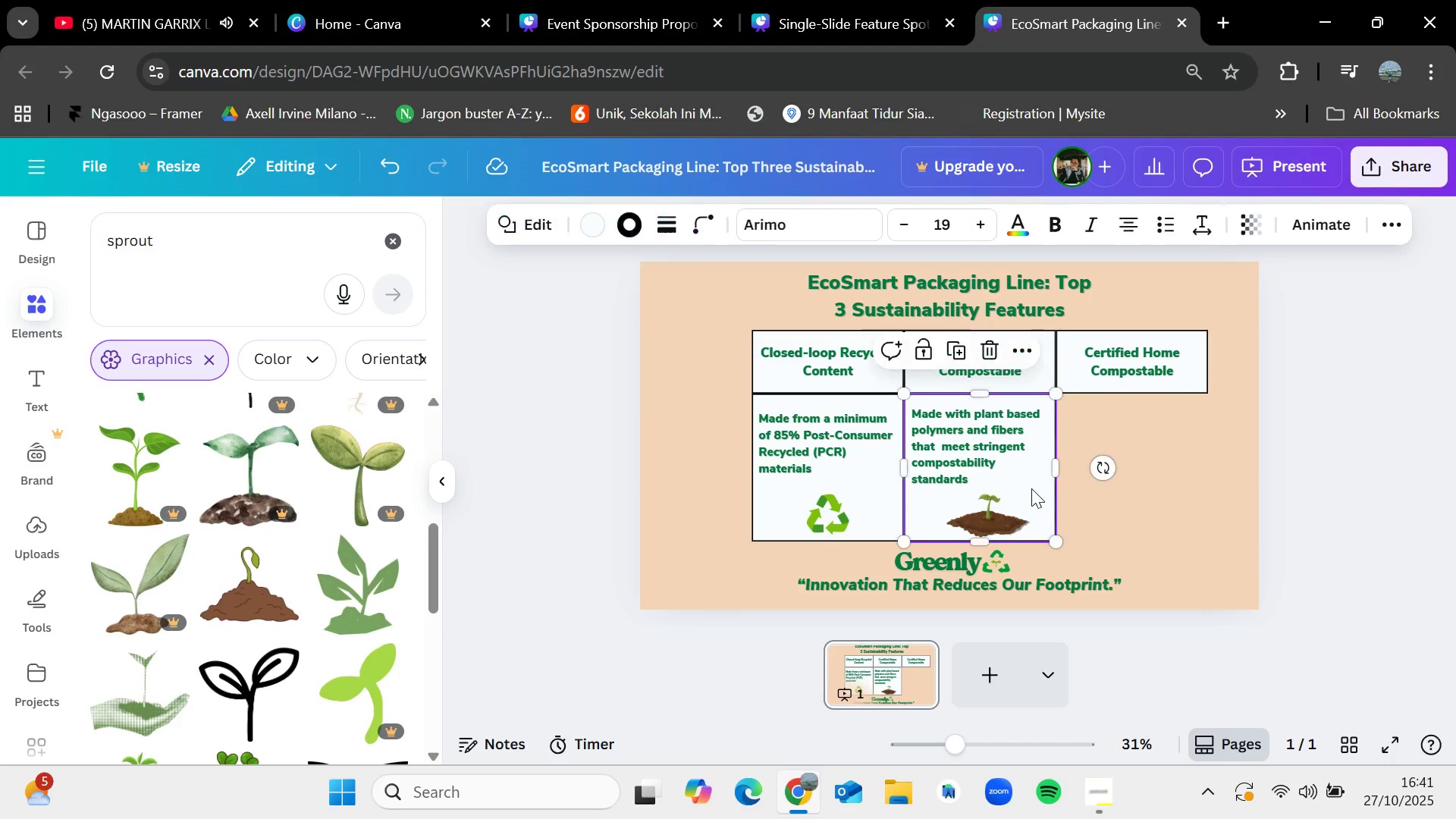 
left_click([1031, 488])
 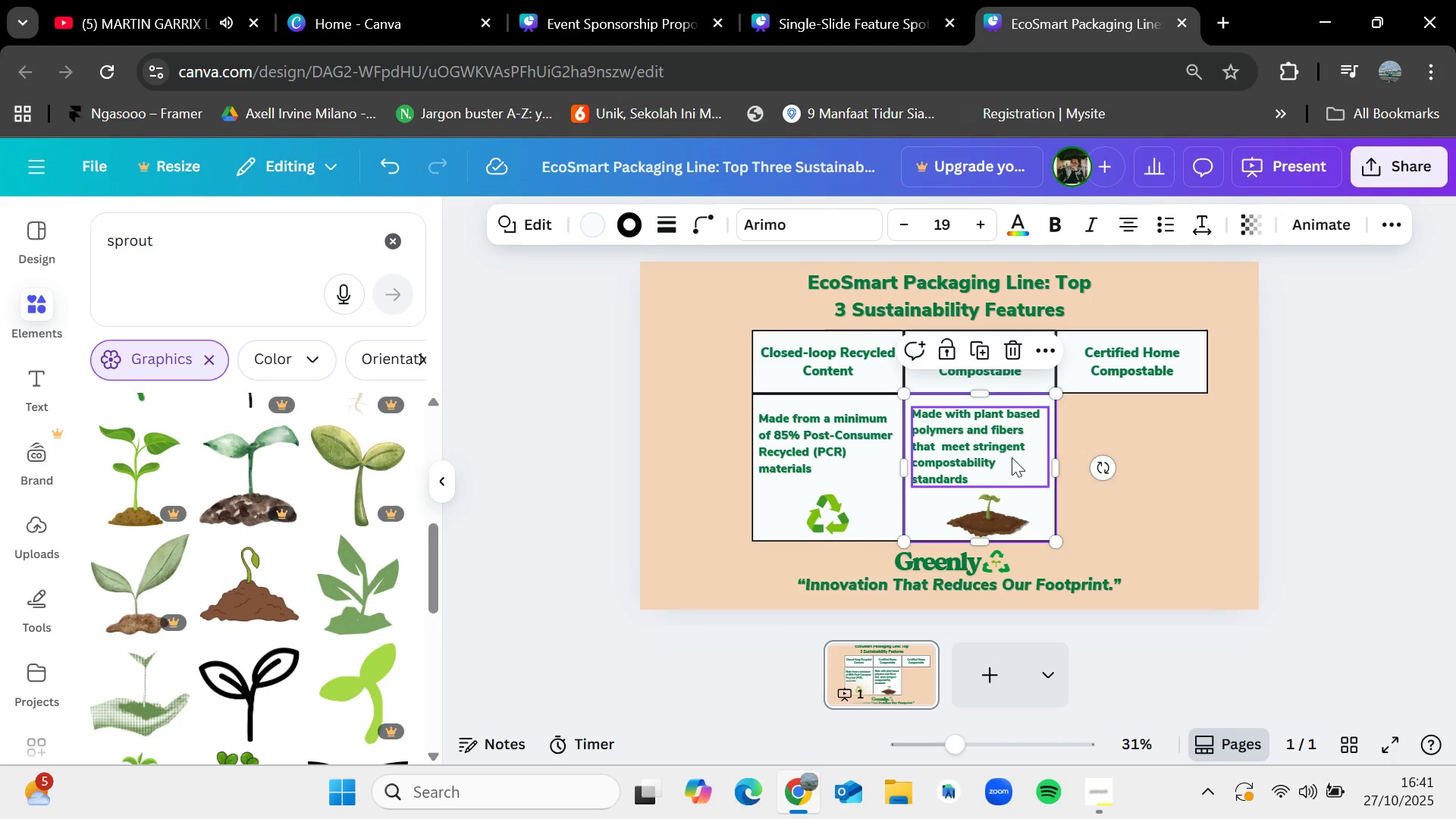 
hold_key(key=ShiftLeft, duration=0.95)
left_click([1002, 438])
 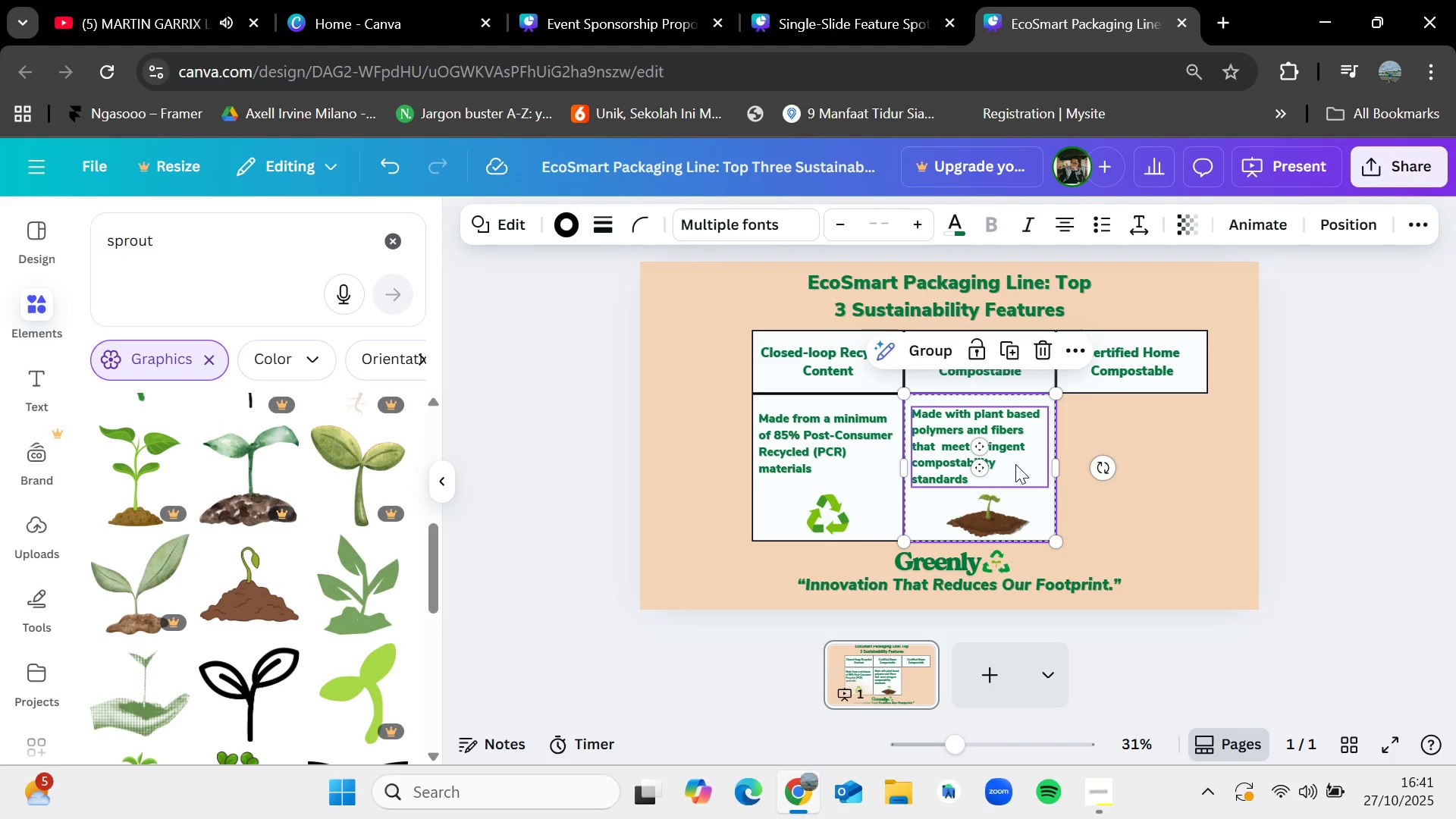 
key(Control+C)
 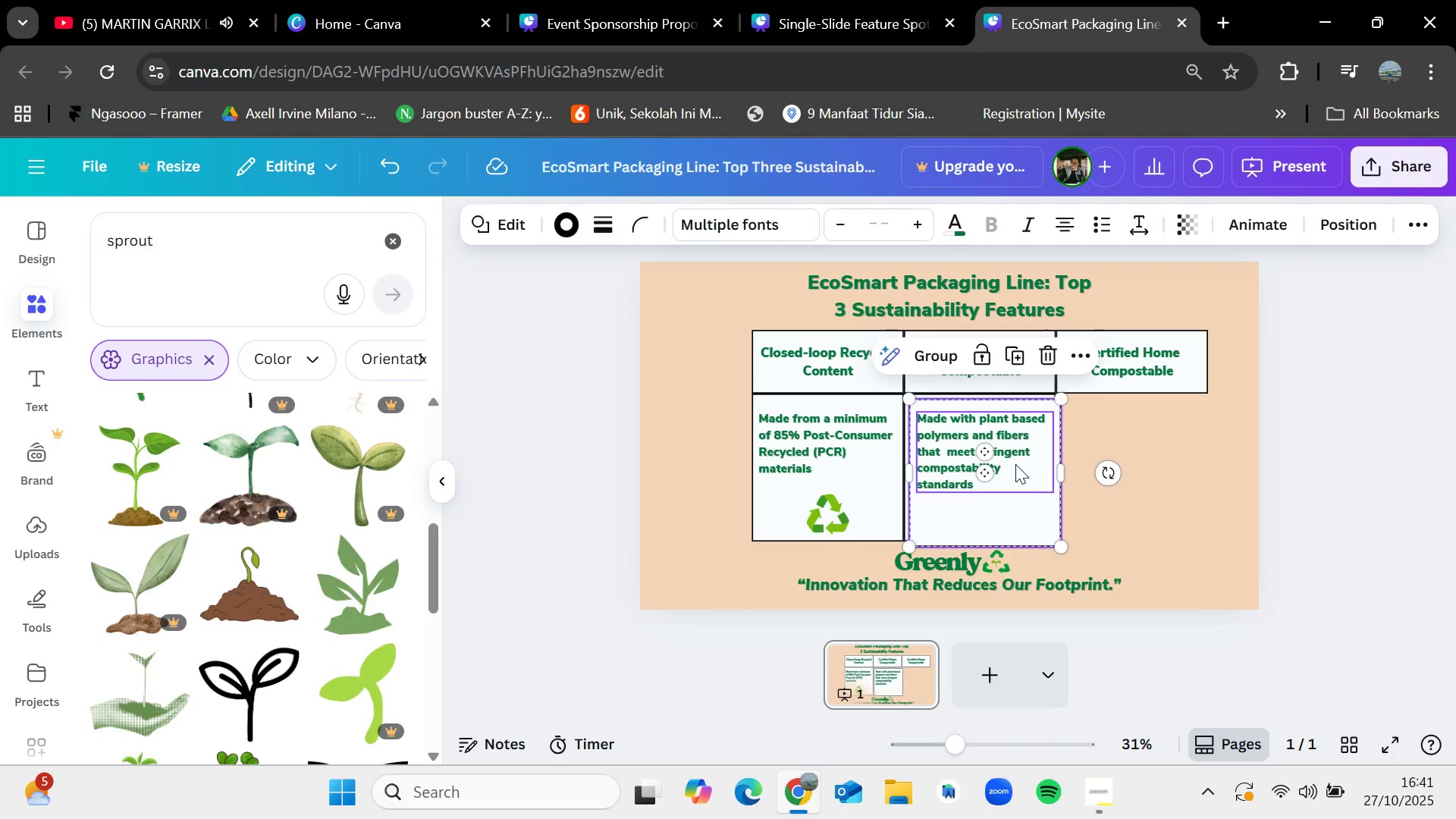 
key(Control+V)
 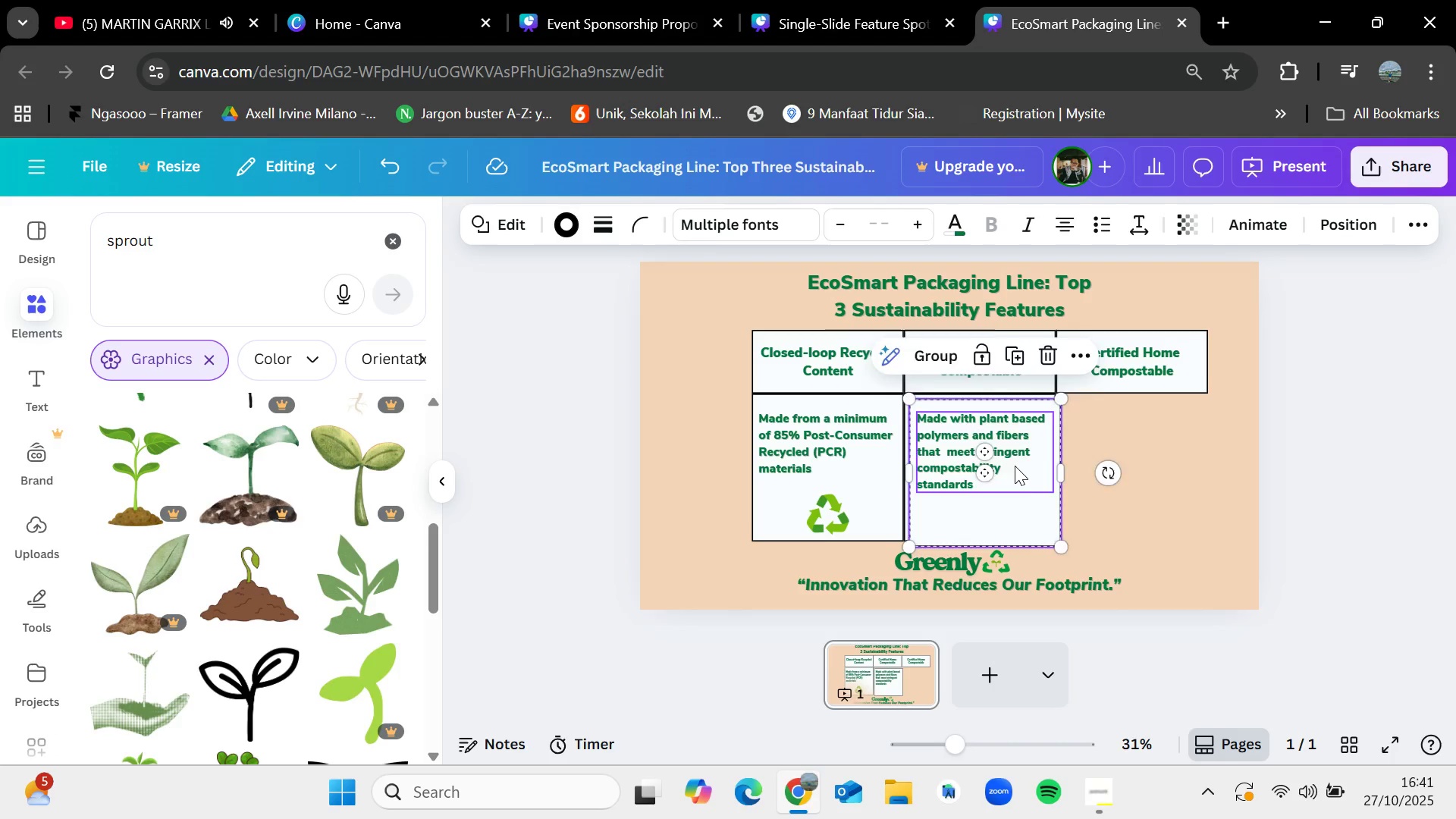 
left_click_drag(start_coordinate=[1013, 466], to_coordinate=[1161, 461])
 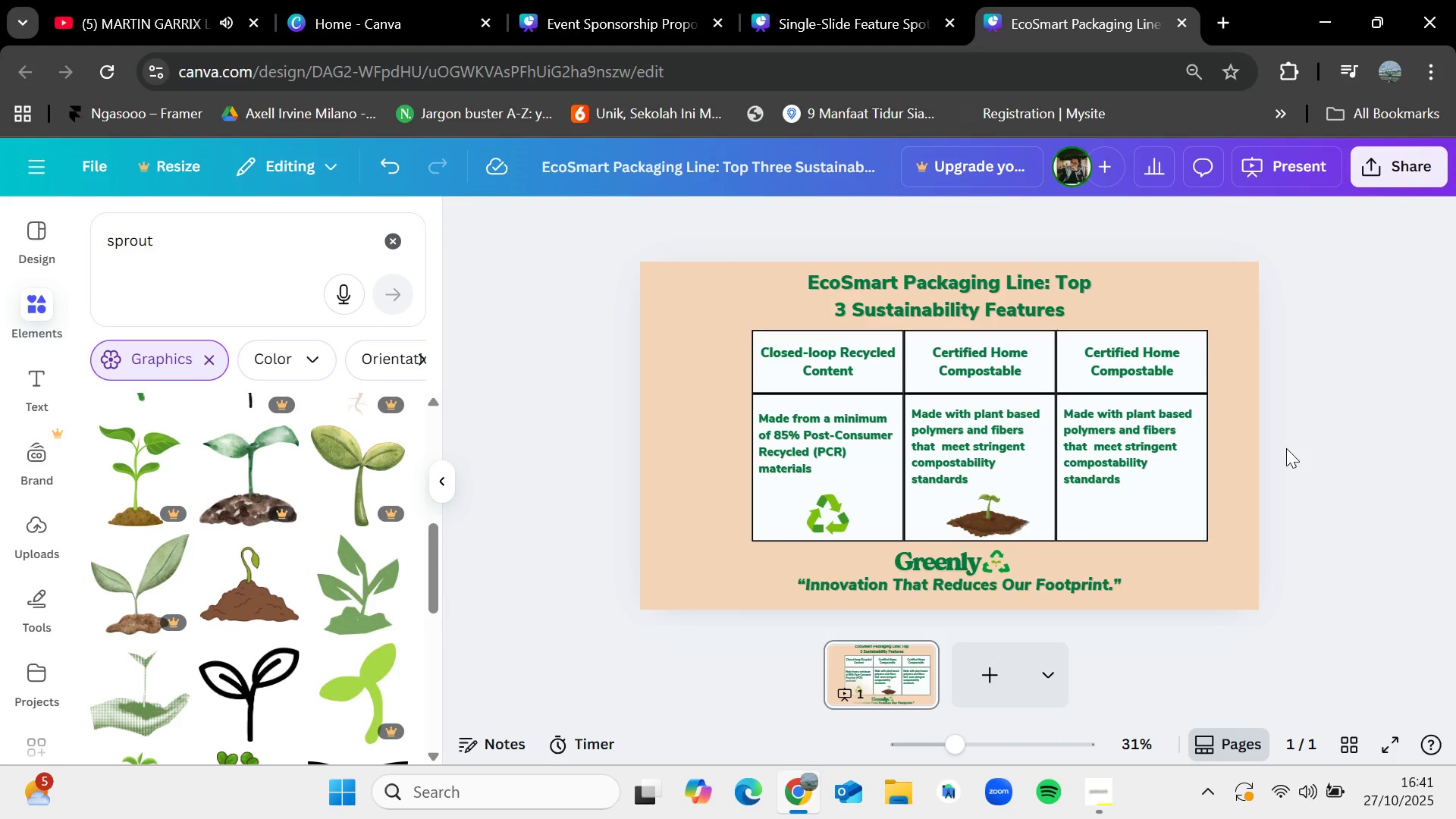 
left_click([1291, 448])
 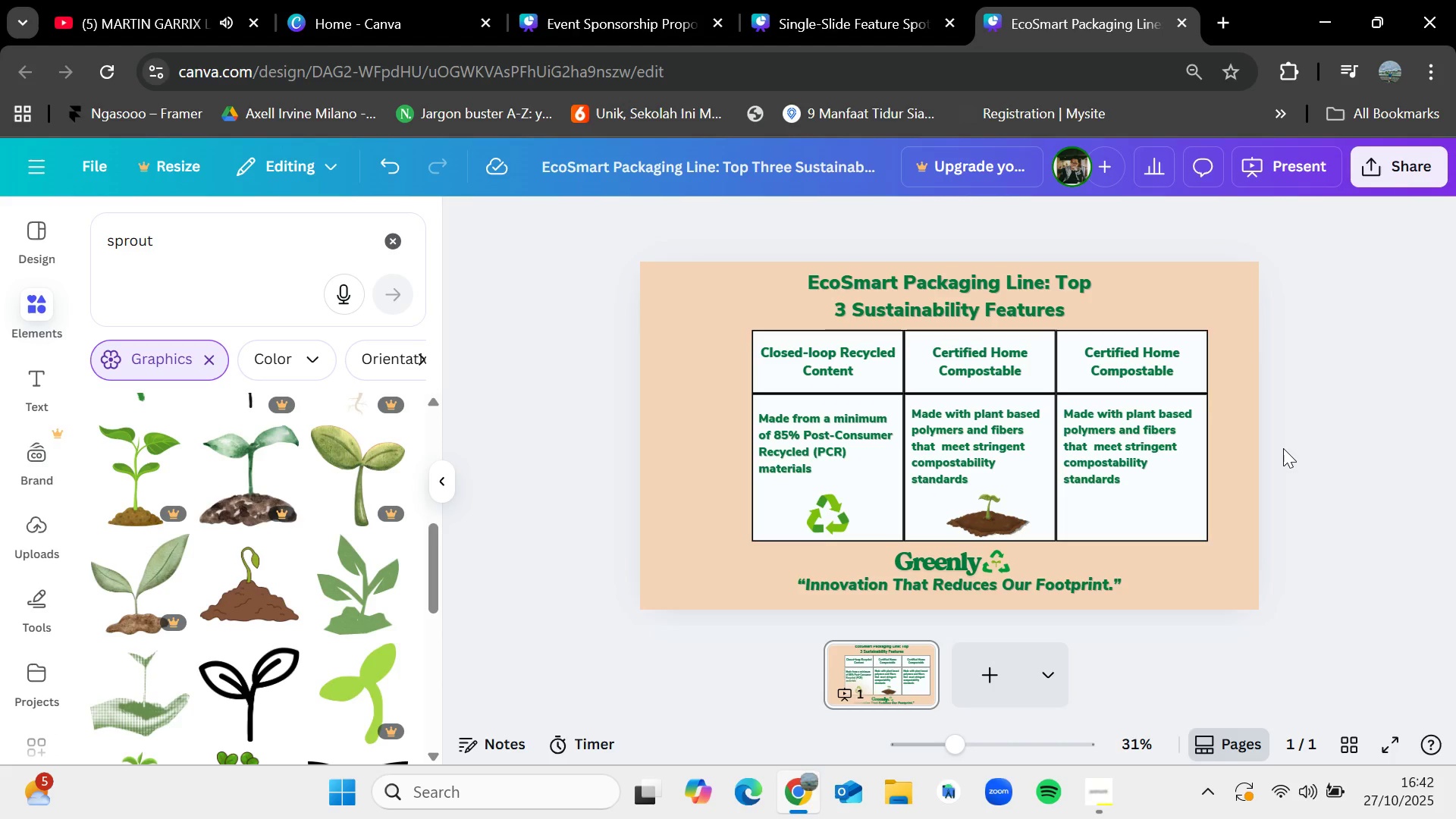 
wait(35.02)
 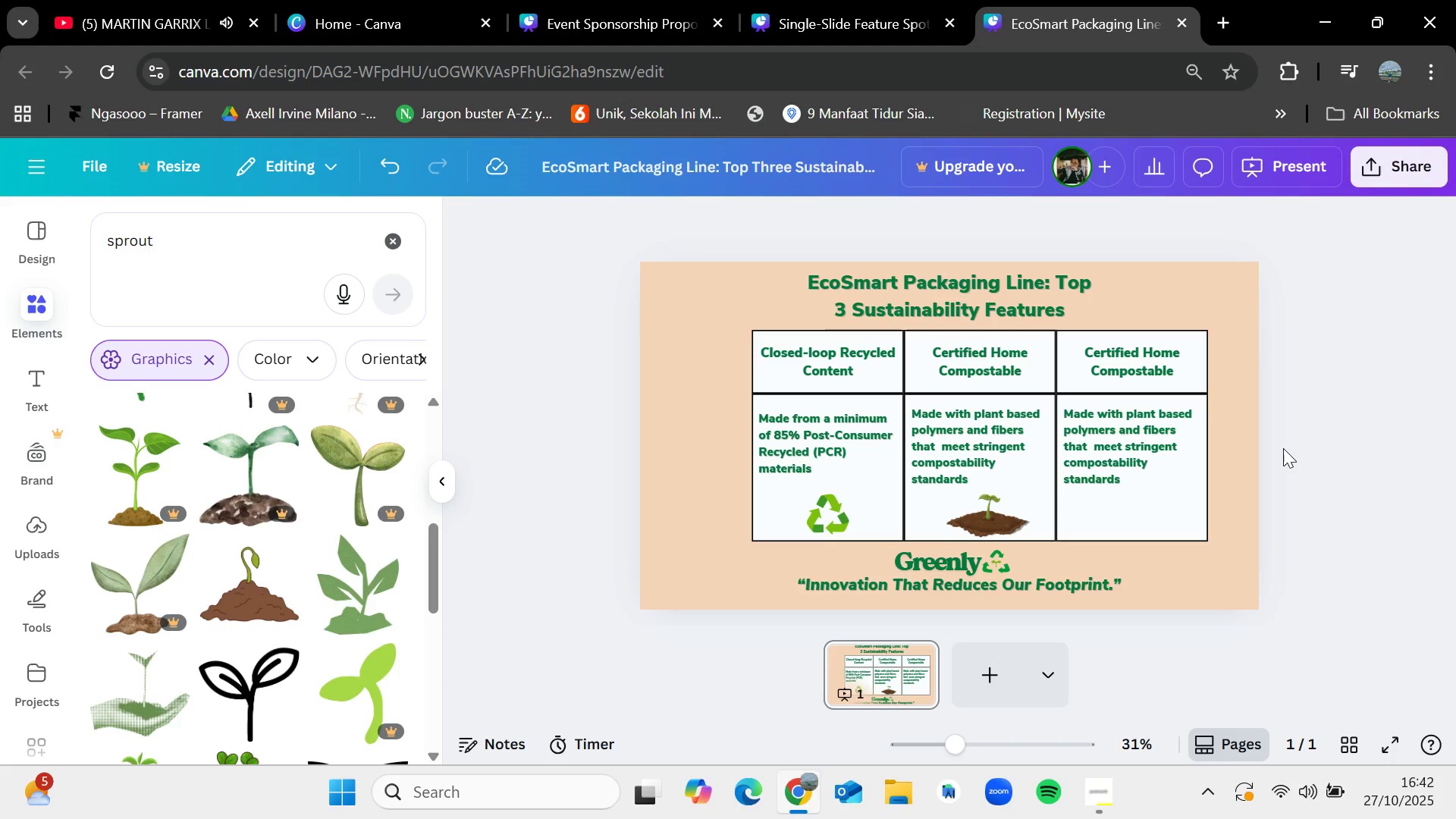 
double_click([1150, 375])
 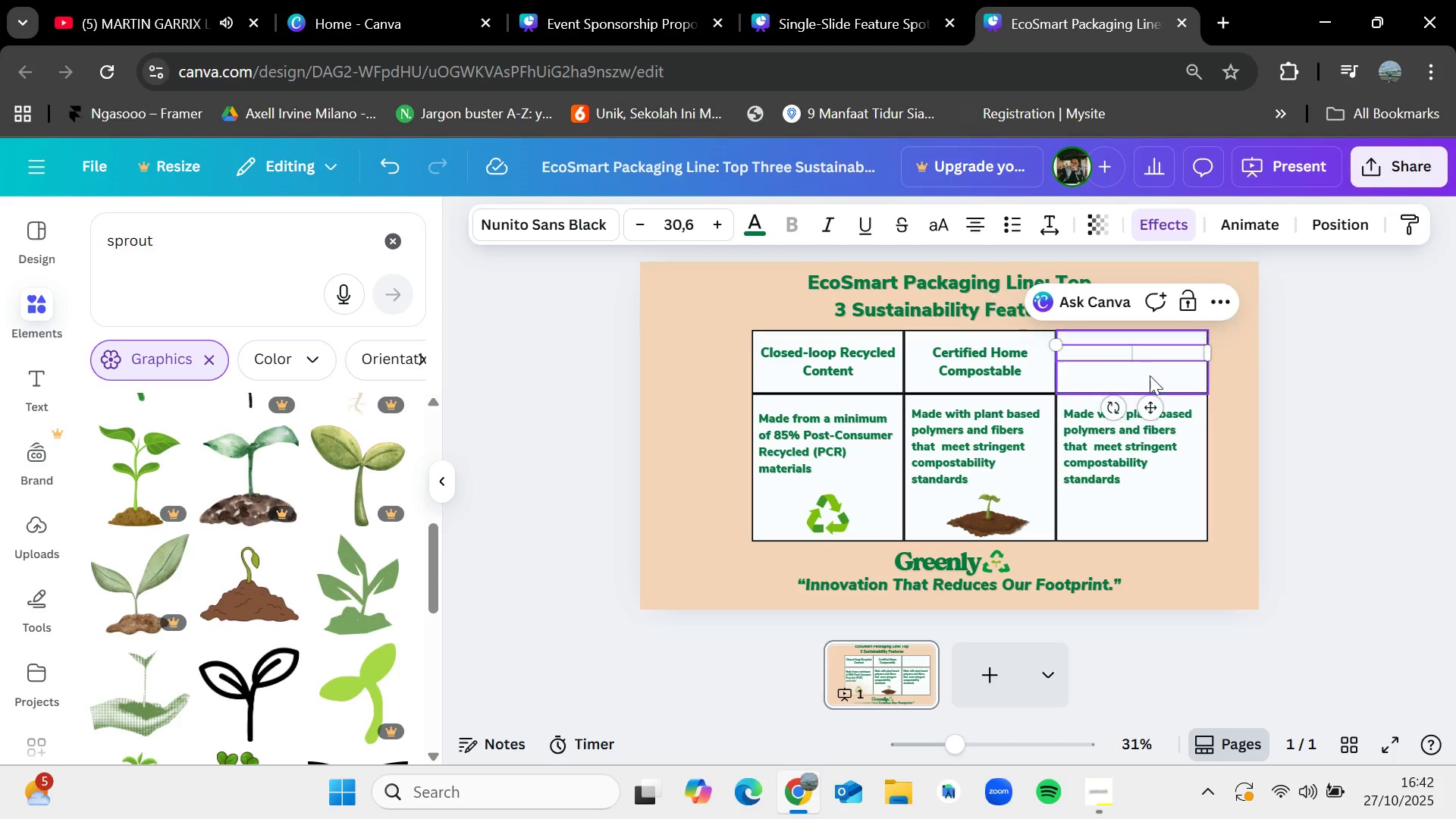 
key(Backspace)
type(Reduced Carbon)
 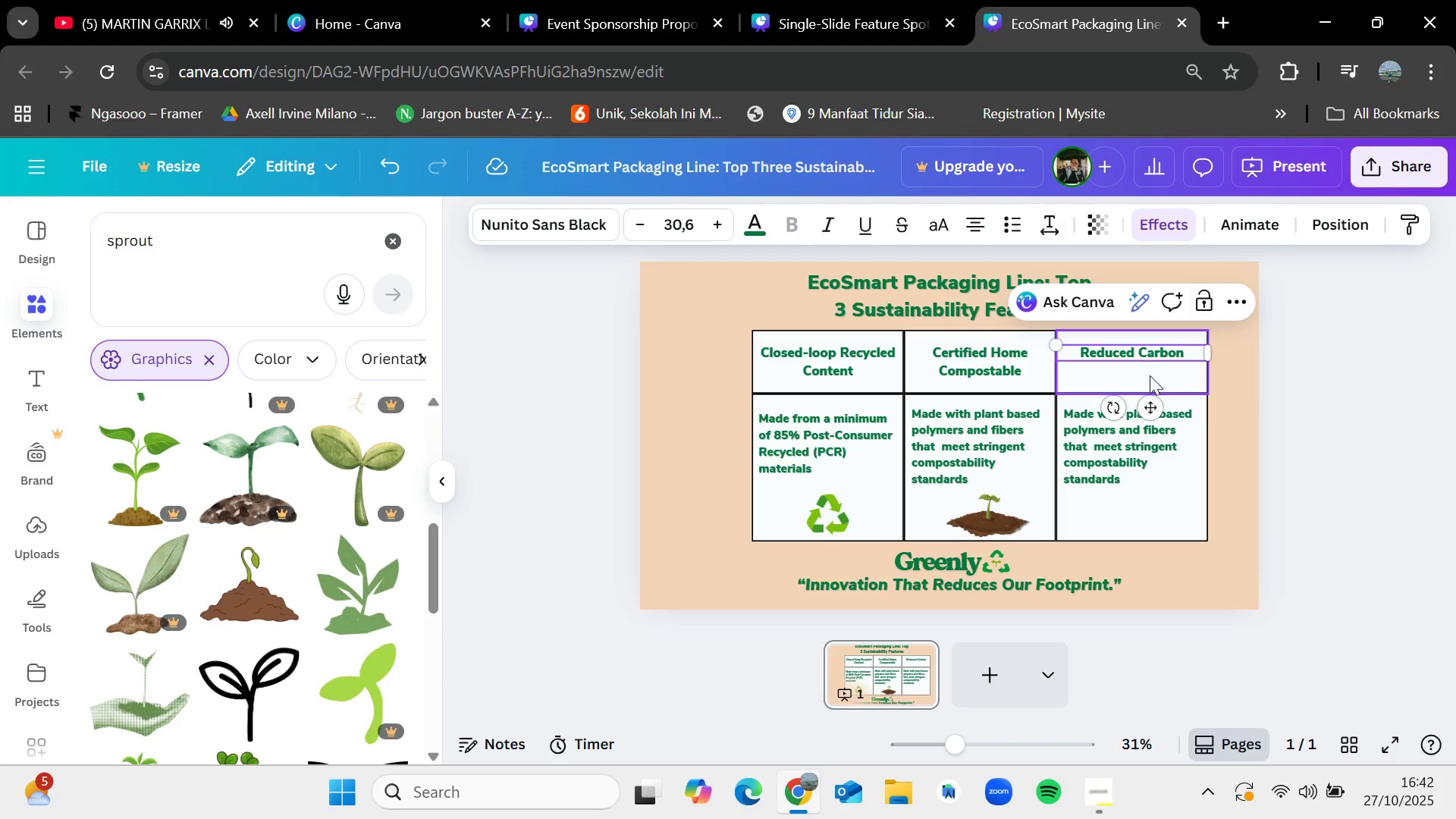 
key(Enter)
 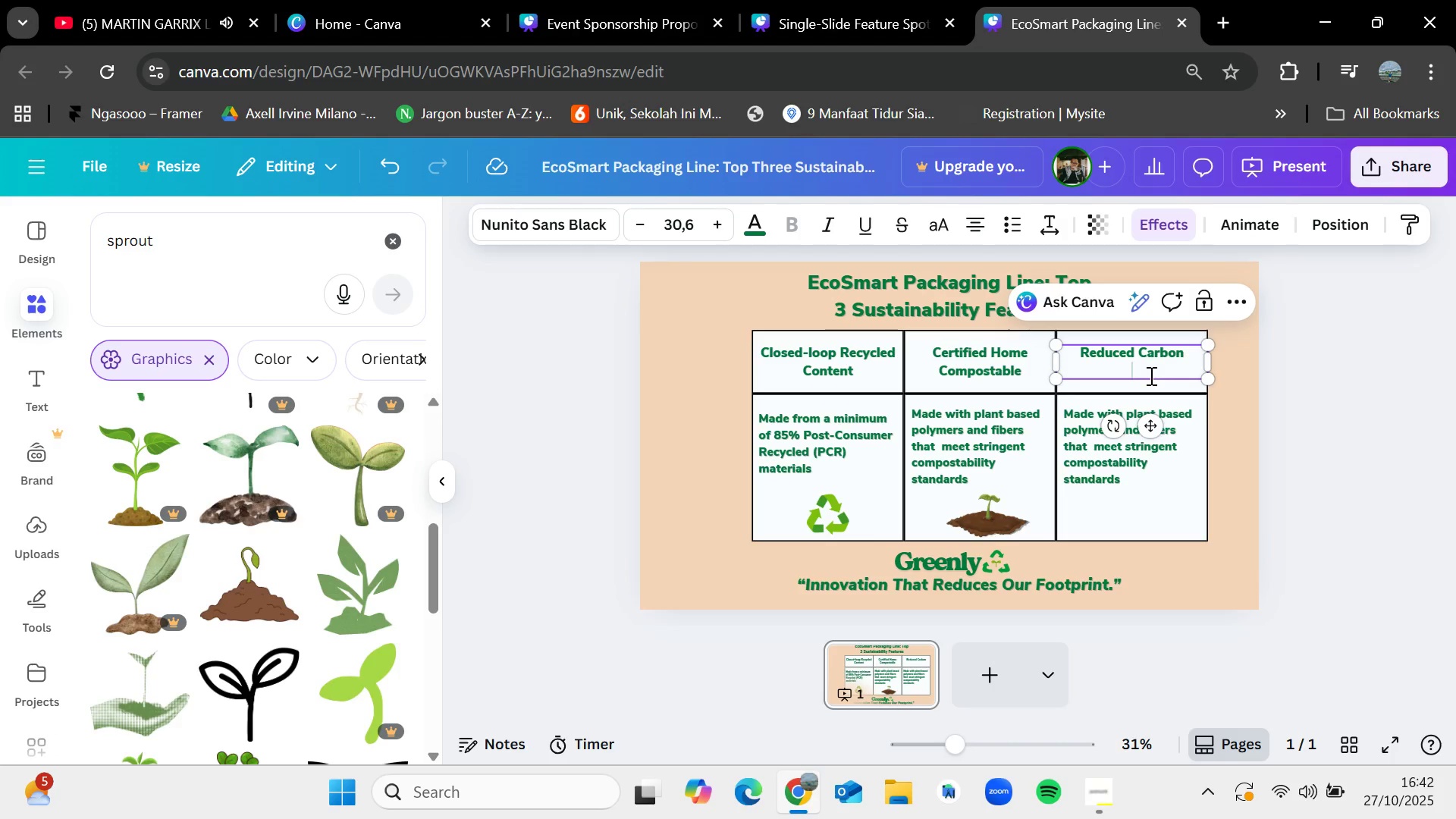 
type(Footprints)
 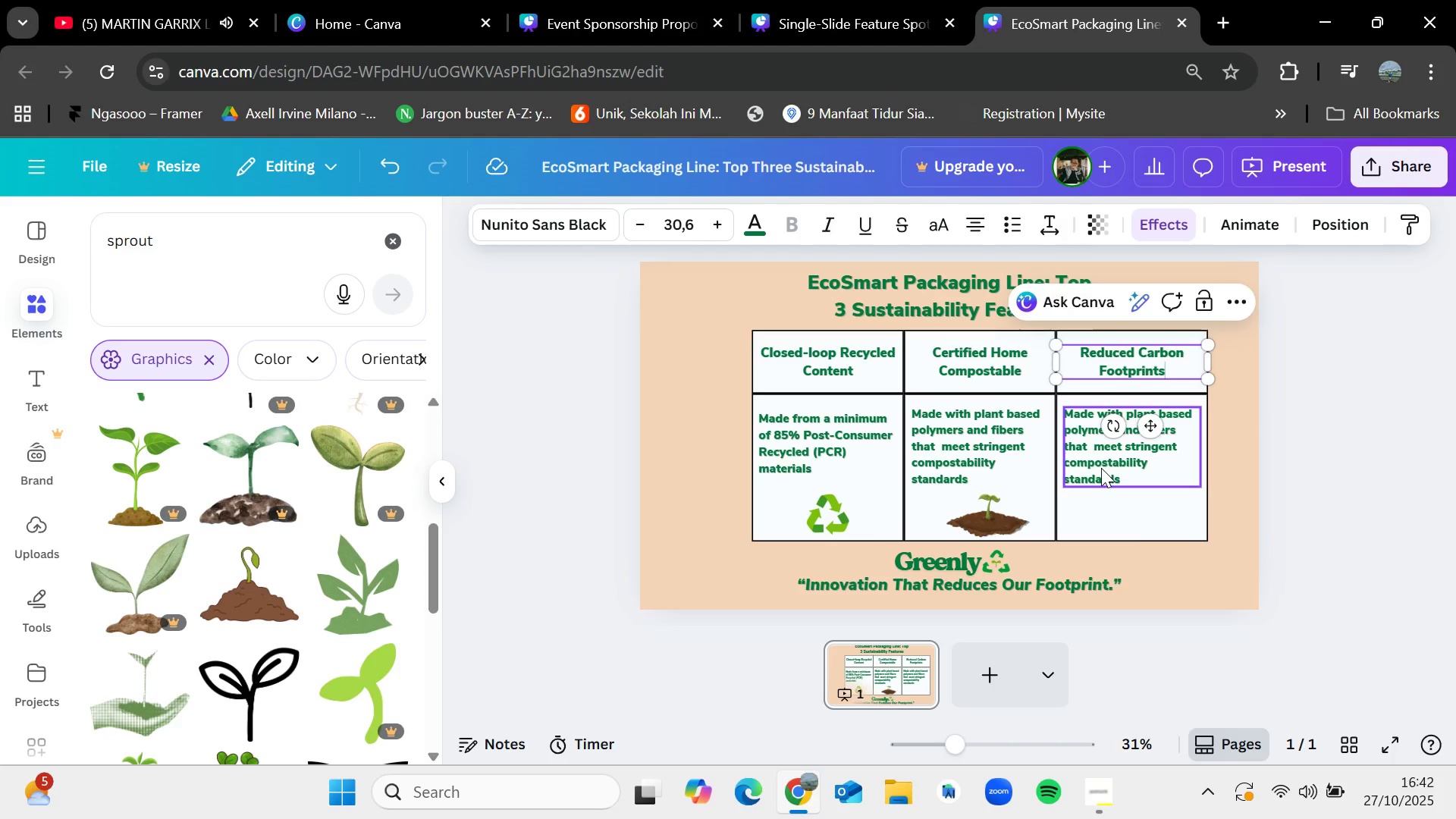 
double_click([1101, 468])
 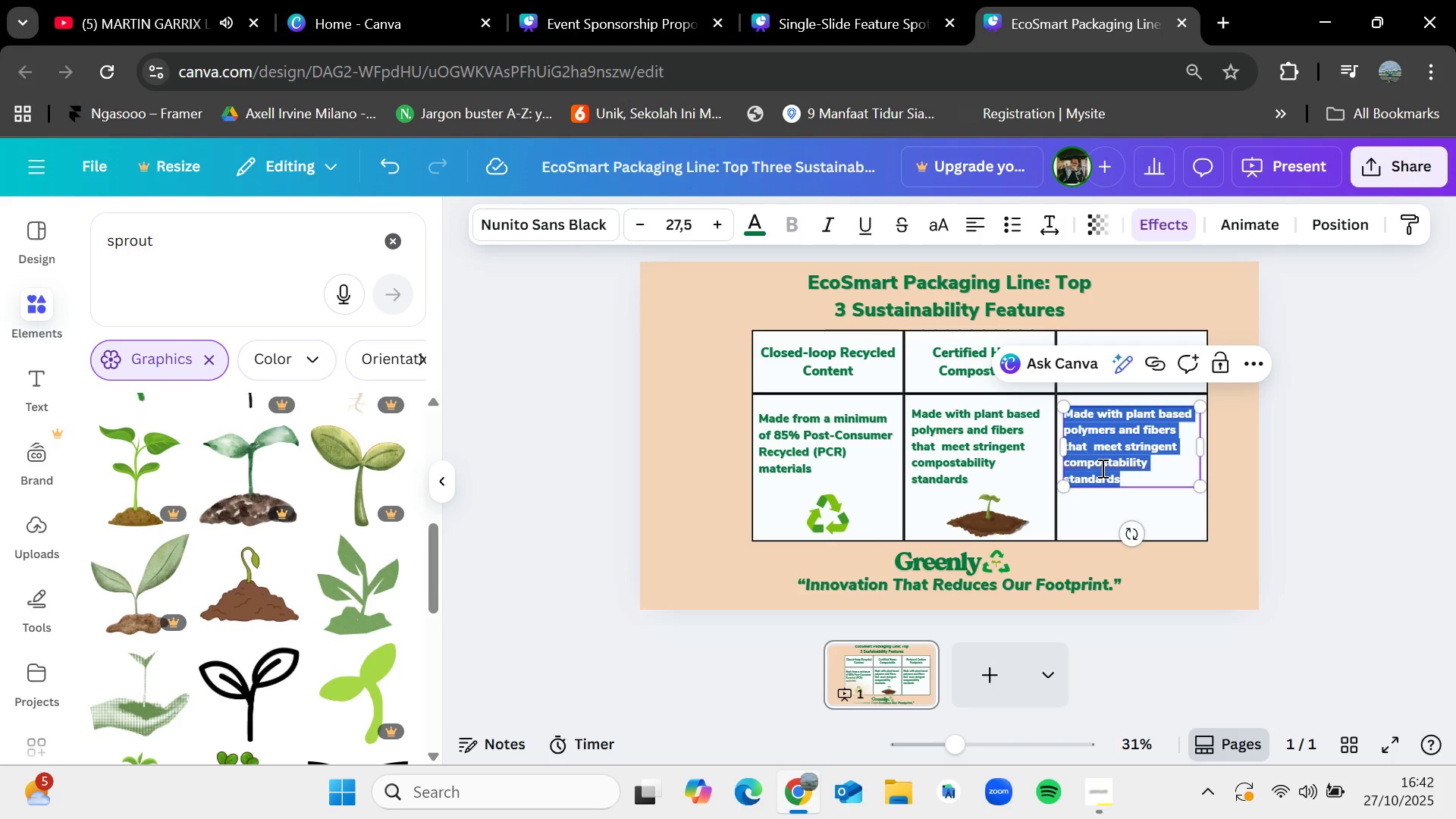 
key(Backspace)
type(We Sour)
key(Backspace)
key(Backspace)
key(Backspace)
key(Backspace)
type(source all b)
key(Backspace)
type(virgin fiber from FSC-certified forest and partner with accredited[VolumeUp][VolumeUp][VolumeUp][VolumeUp][VolumeUp][VolumeUp])
 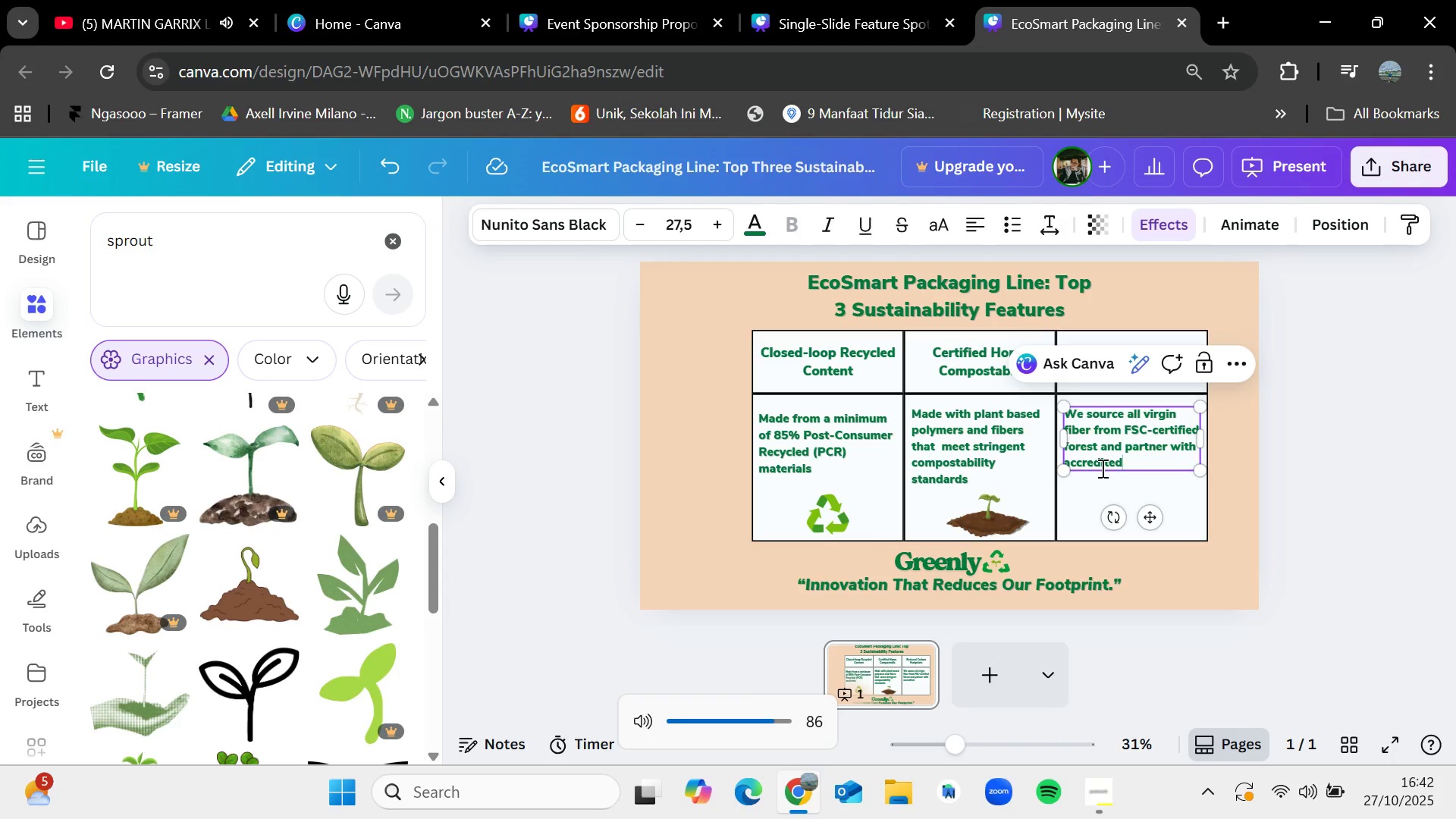 
wait(7.45)
 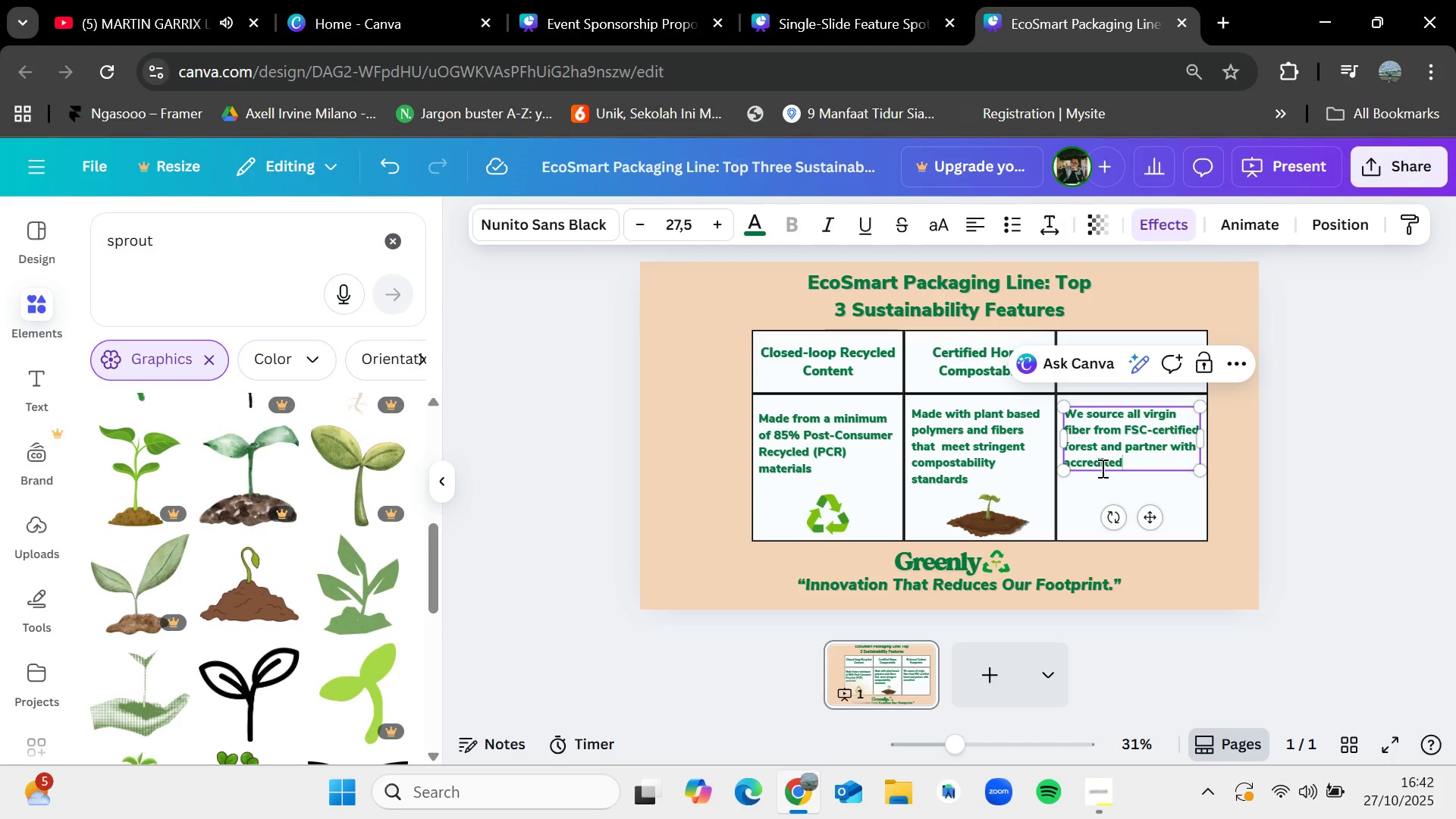 
type( projects)
 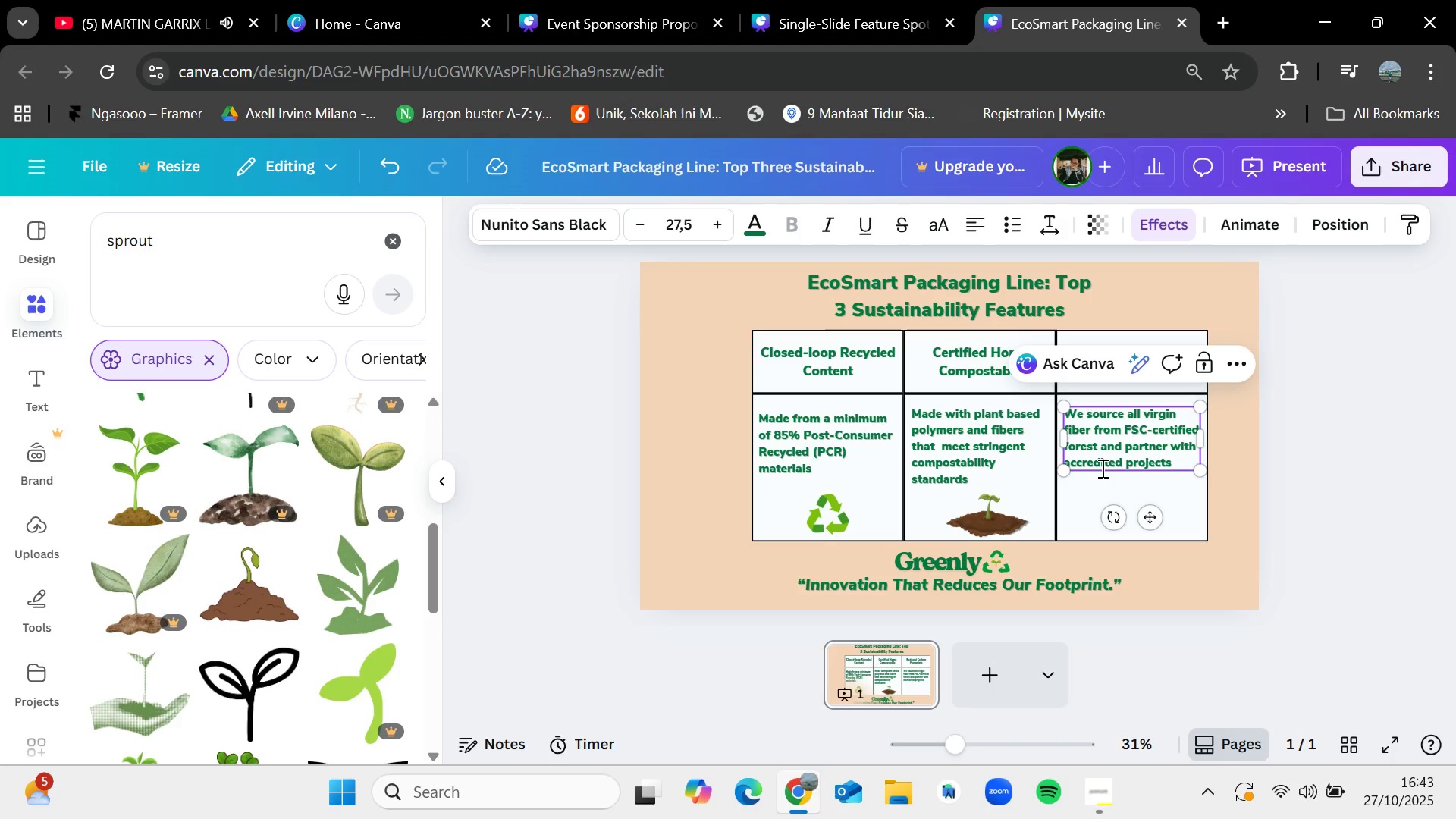 
type( to offset remaining material)
 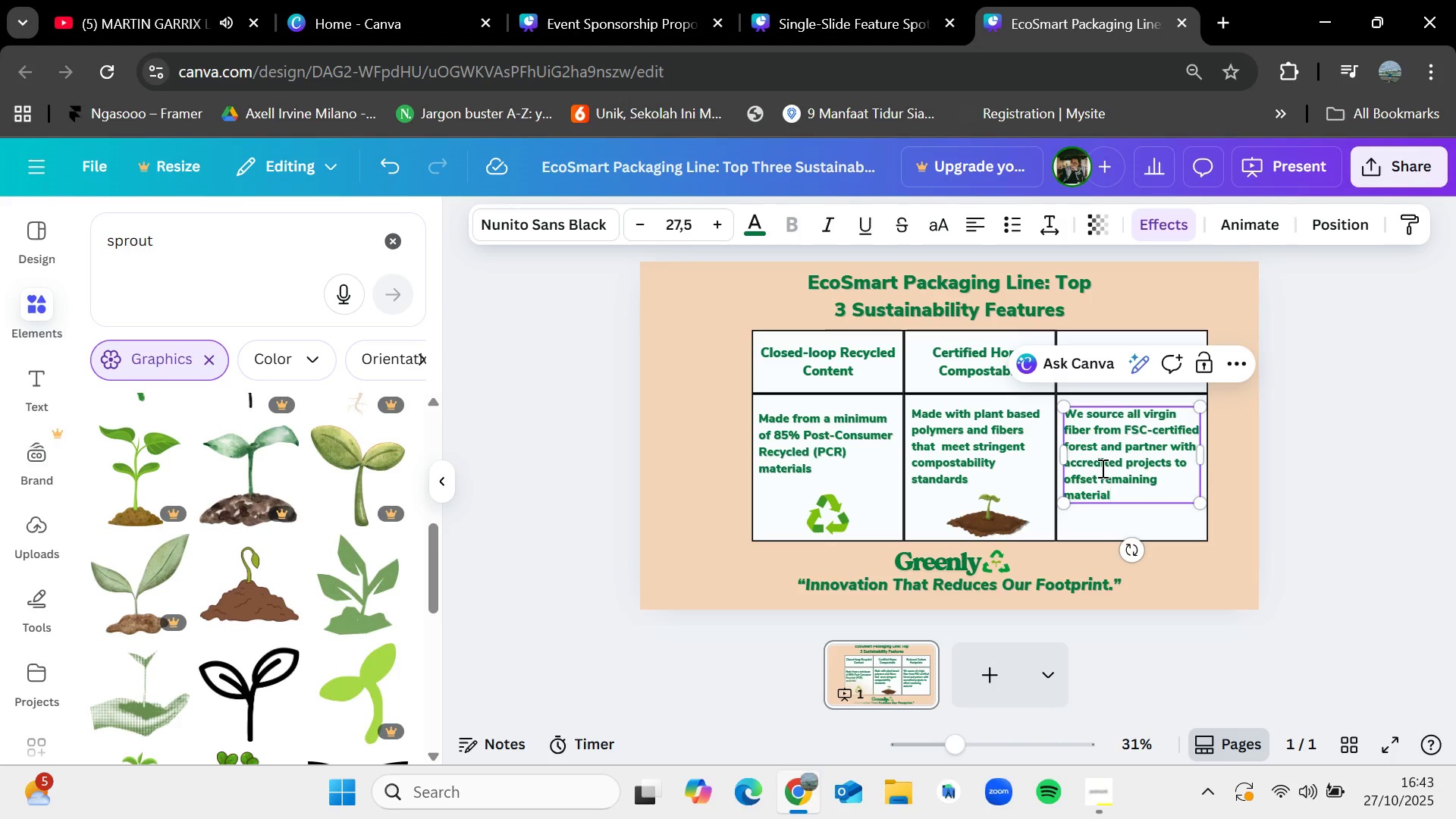 
wait(13.87)
 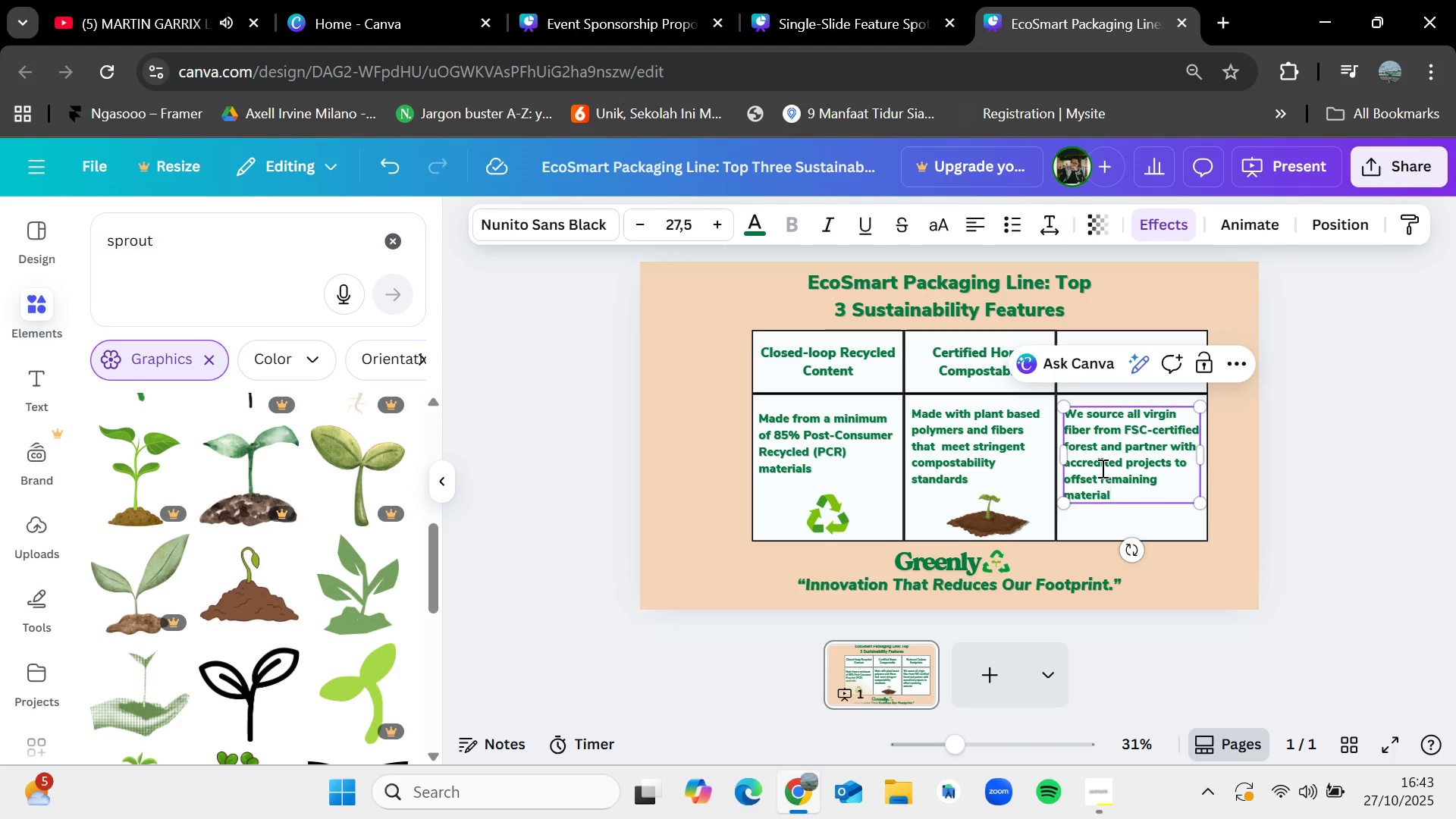 
left_click([1136, 497])
 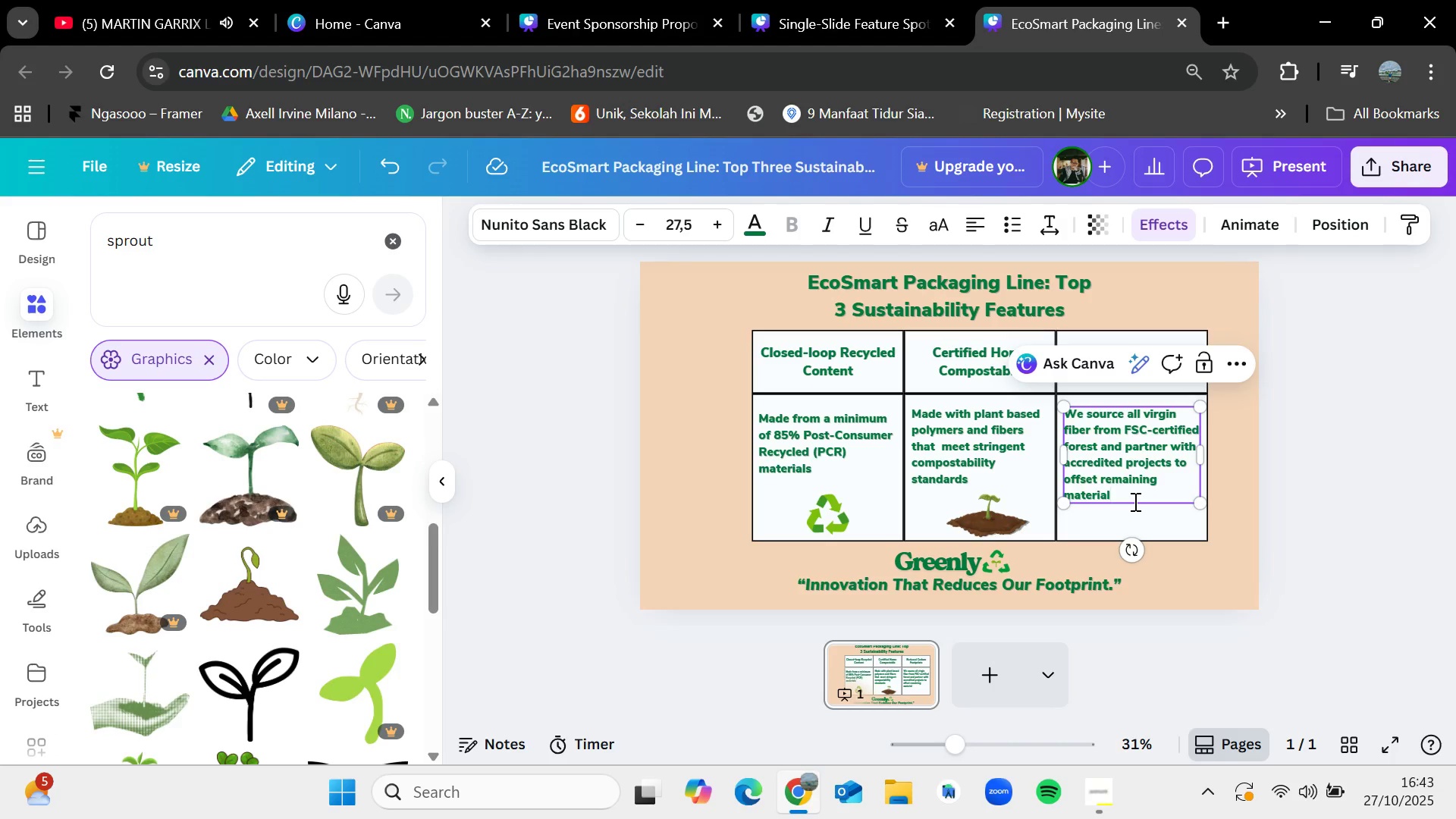 
left_click_drag(start_coordinate=[1134, 500], to_coordinate=[1175, 466])
 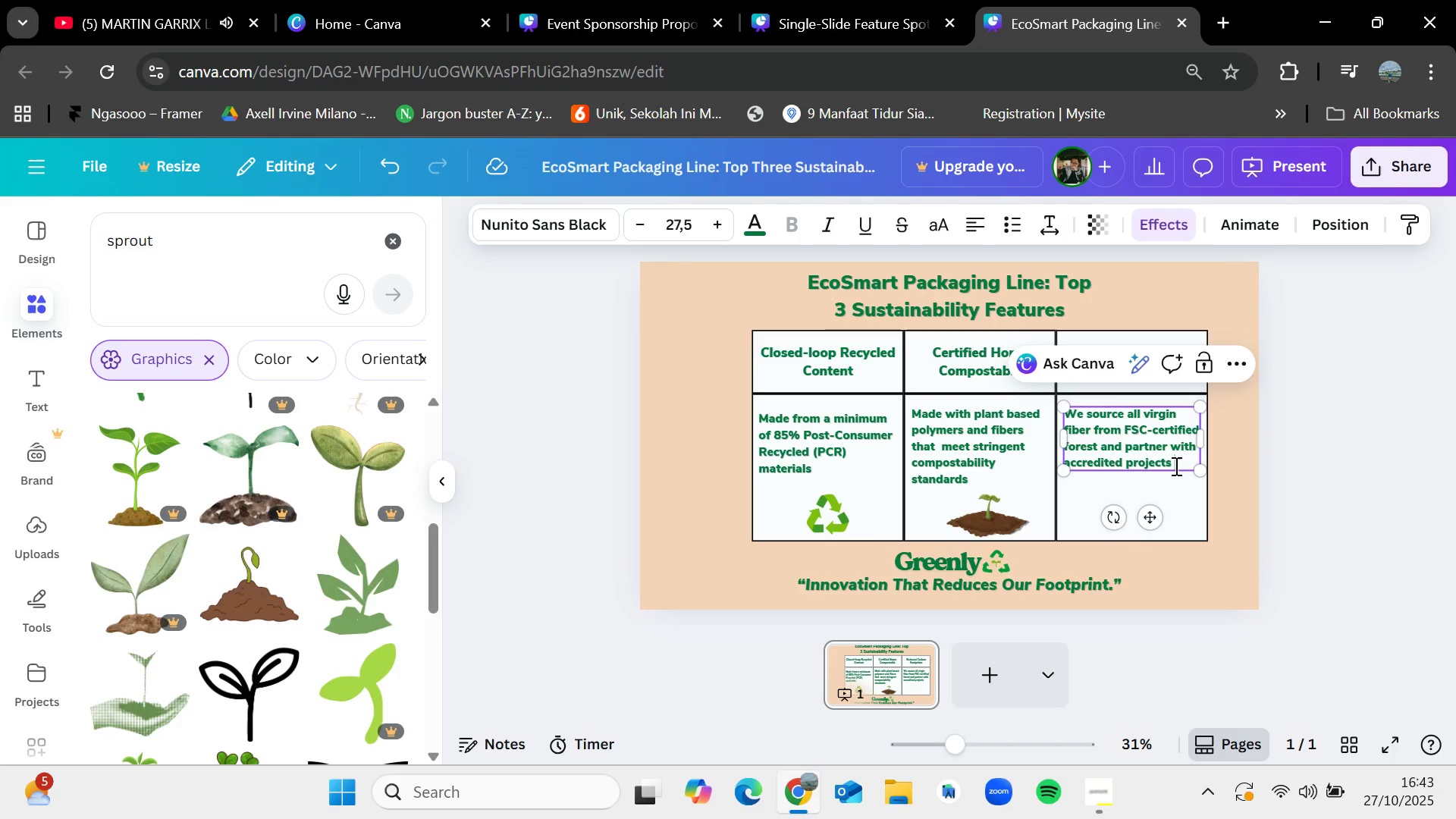 
key(Backspace)
 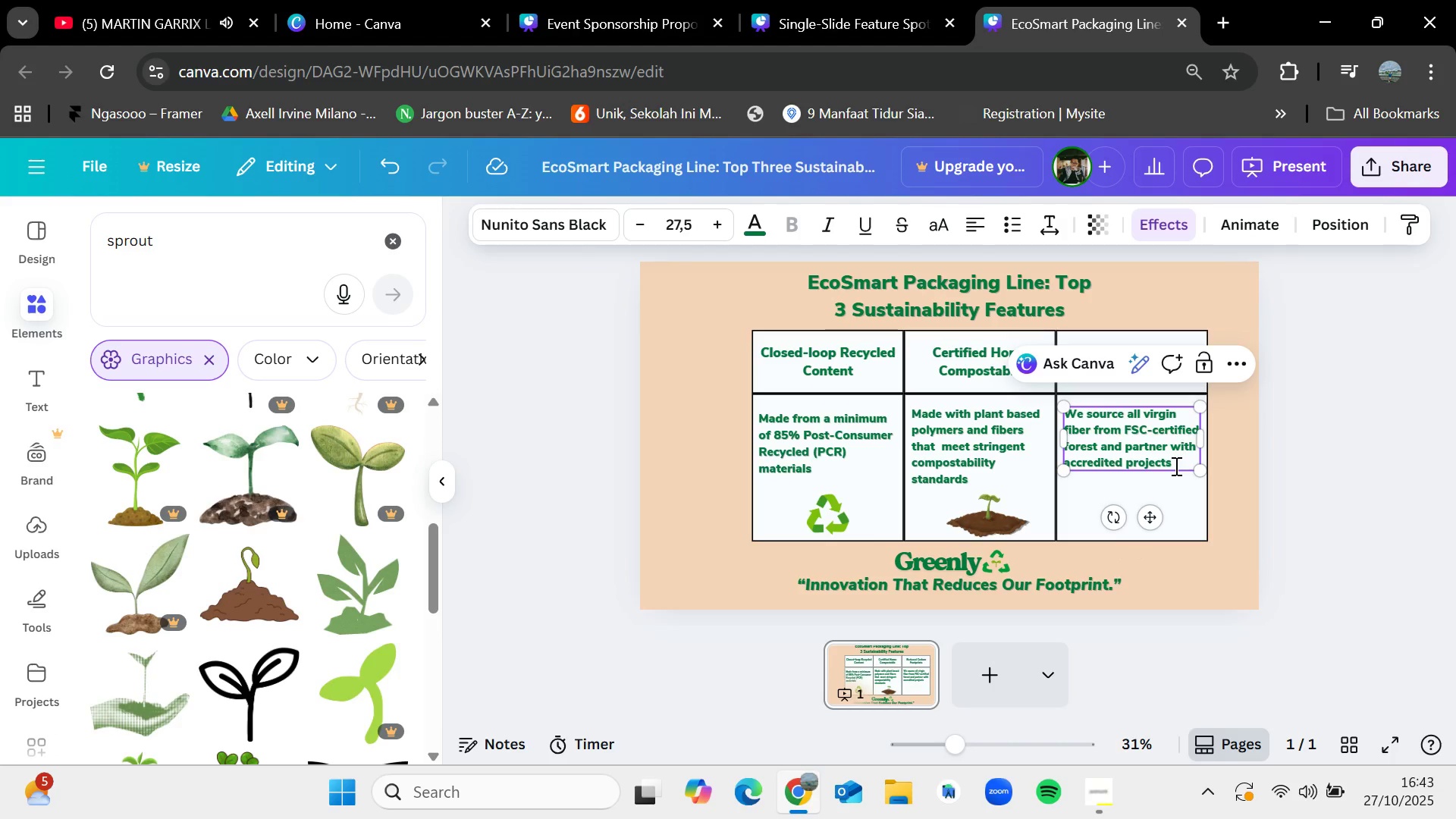 
type(to achieving a net)
key(Backspace)
type(t zero carbon foot )
key(Backspace)
type(prints)
 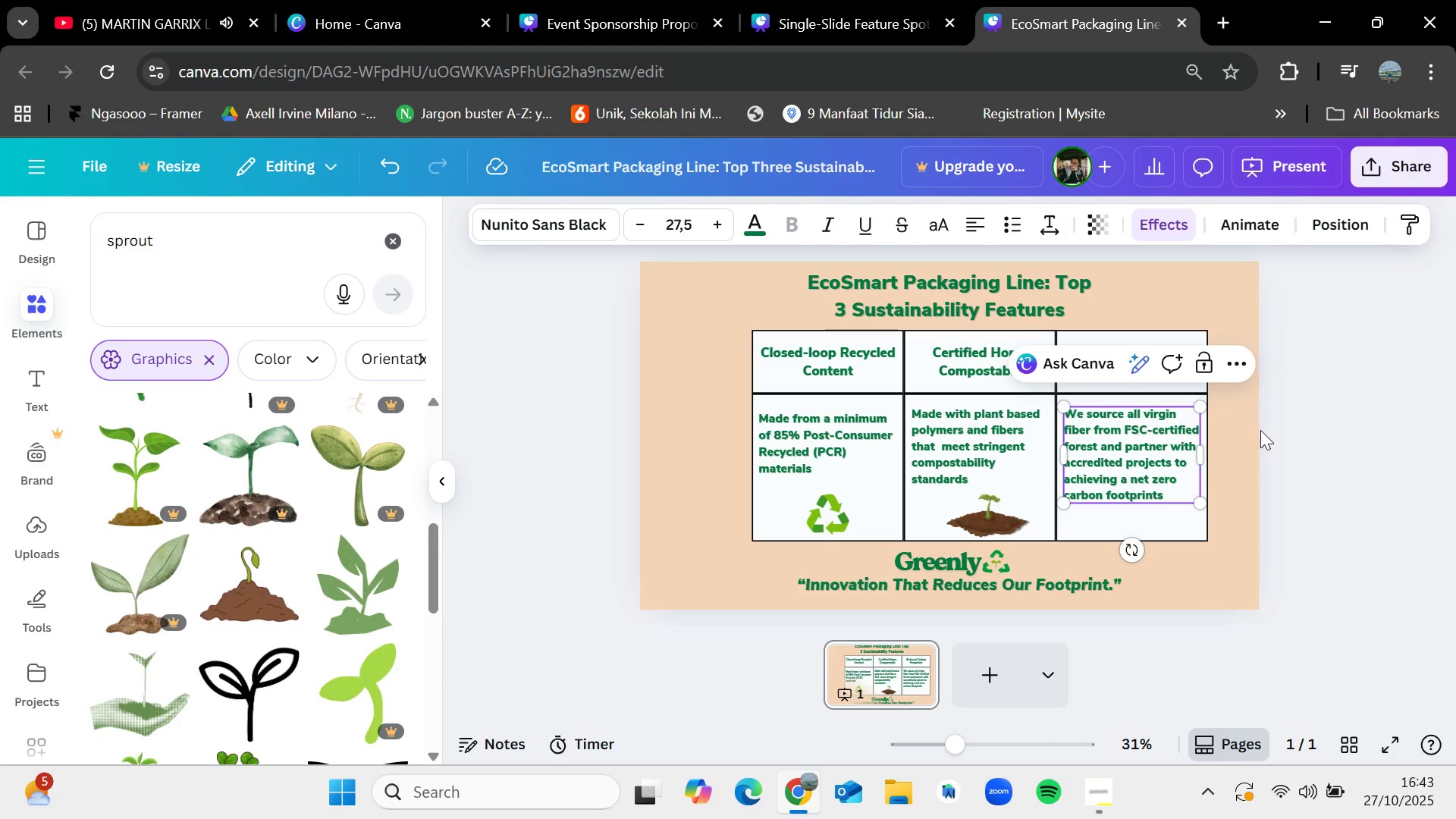 
left_click([1260, 430])
 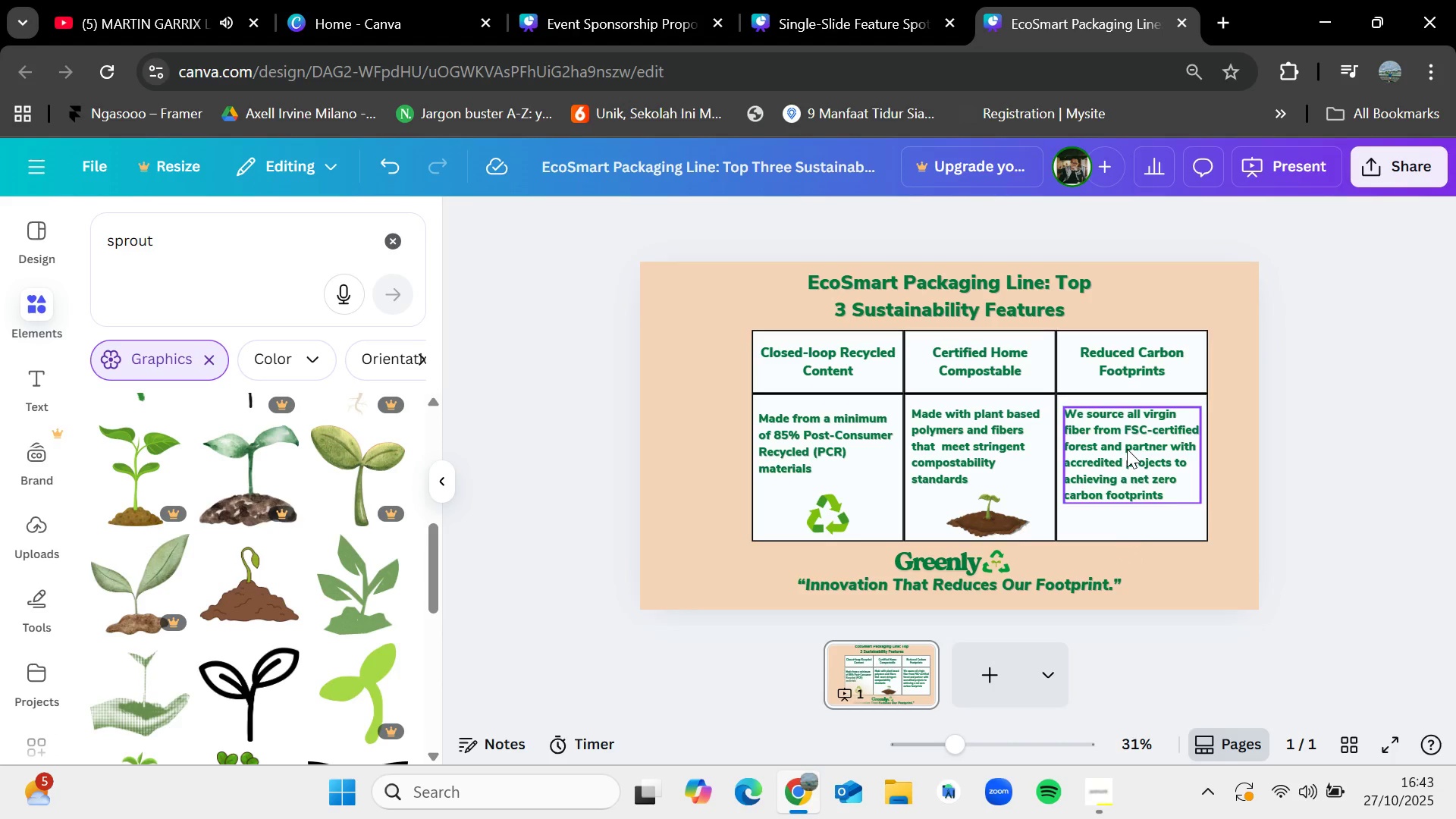 
left_click([1127, 449])
 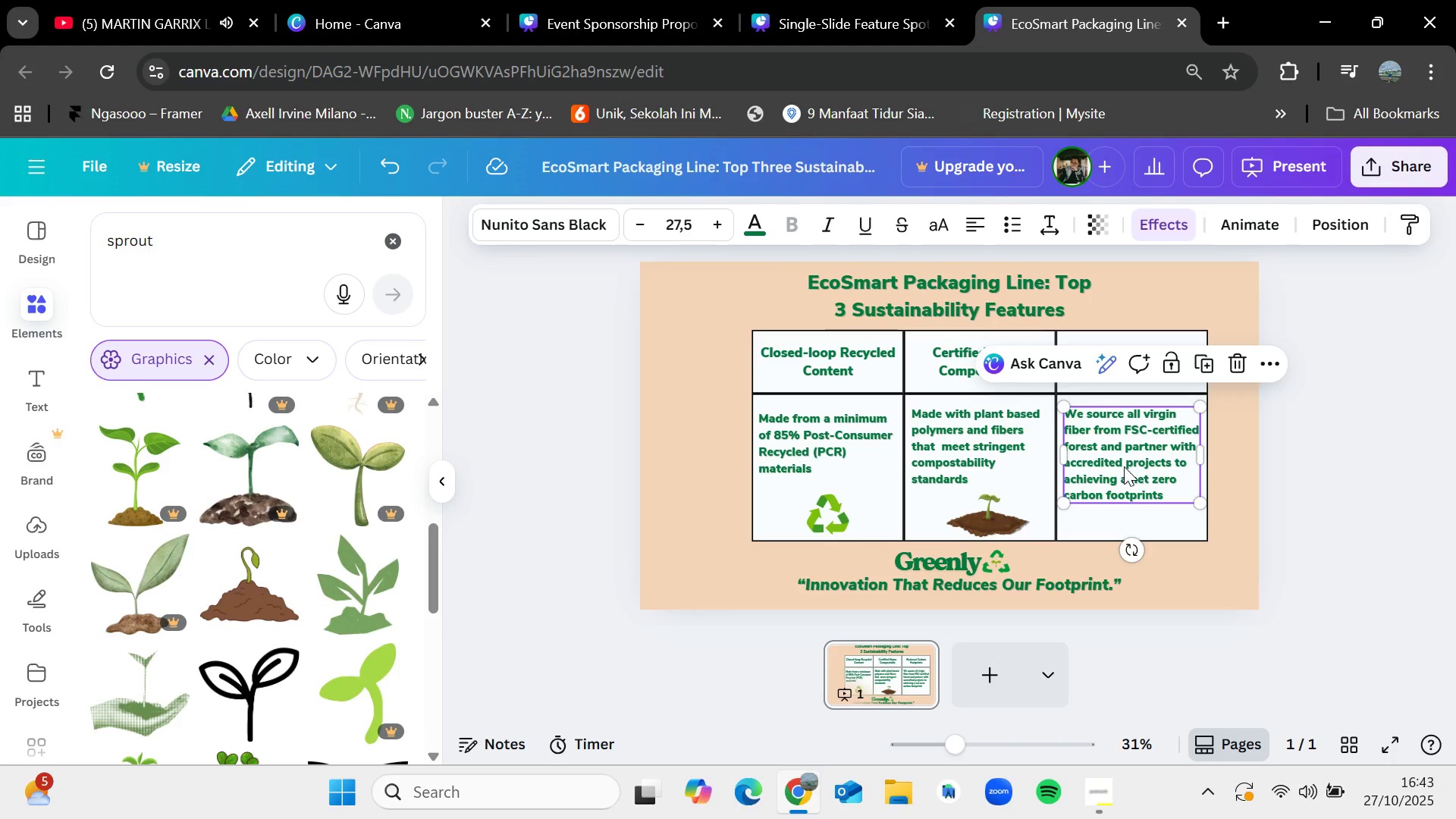 
left_click_drag(start_coordinate=[1124, 466], to_coordinate=[1125, 463])
 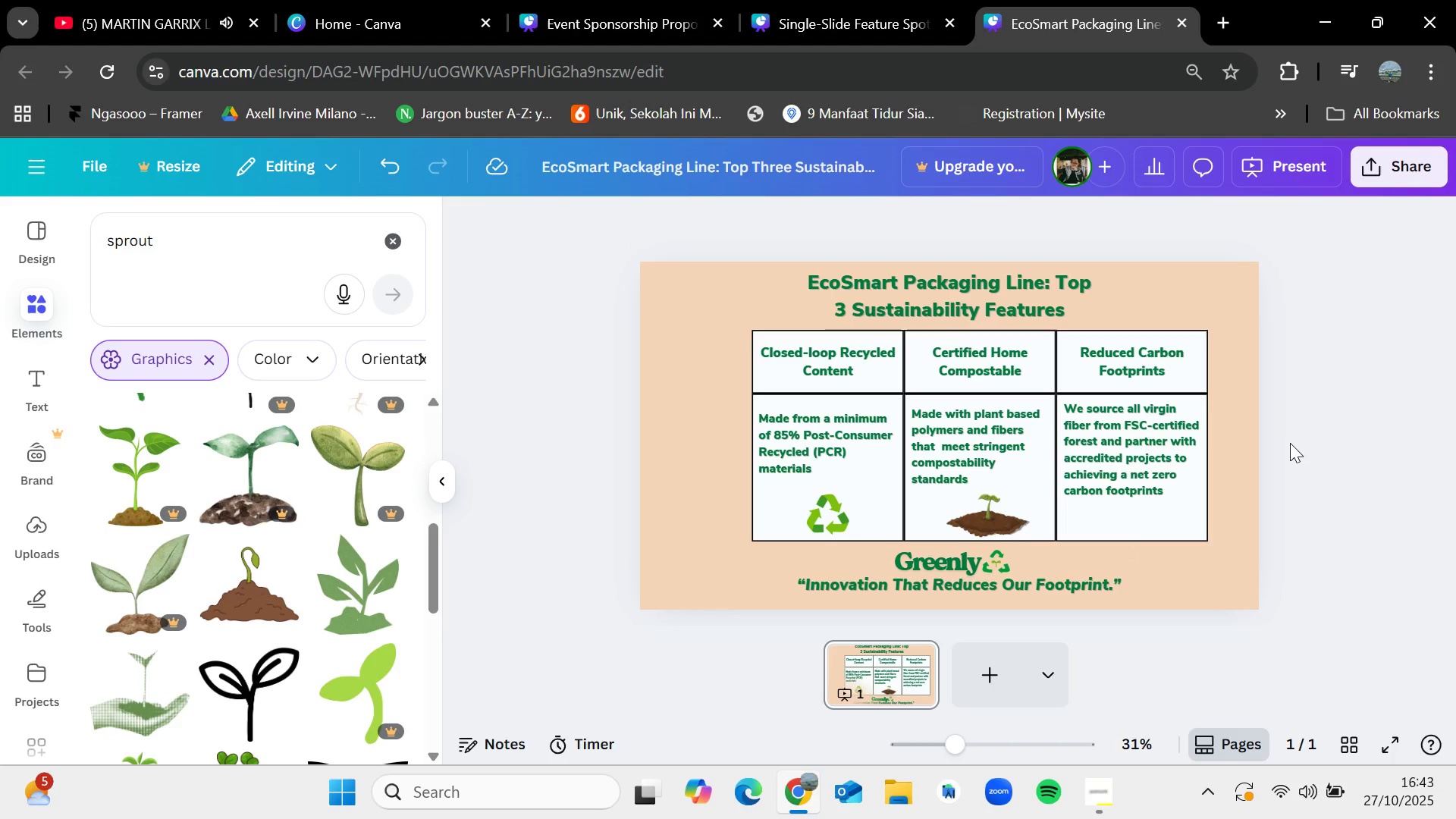 
left_click([1290, 443])
 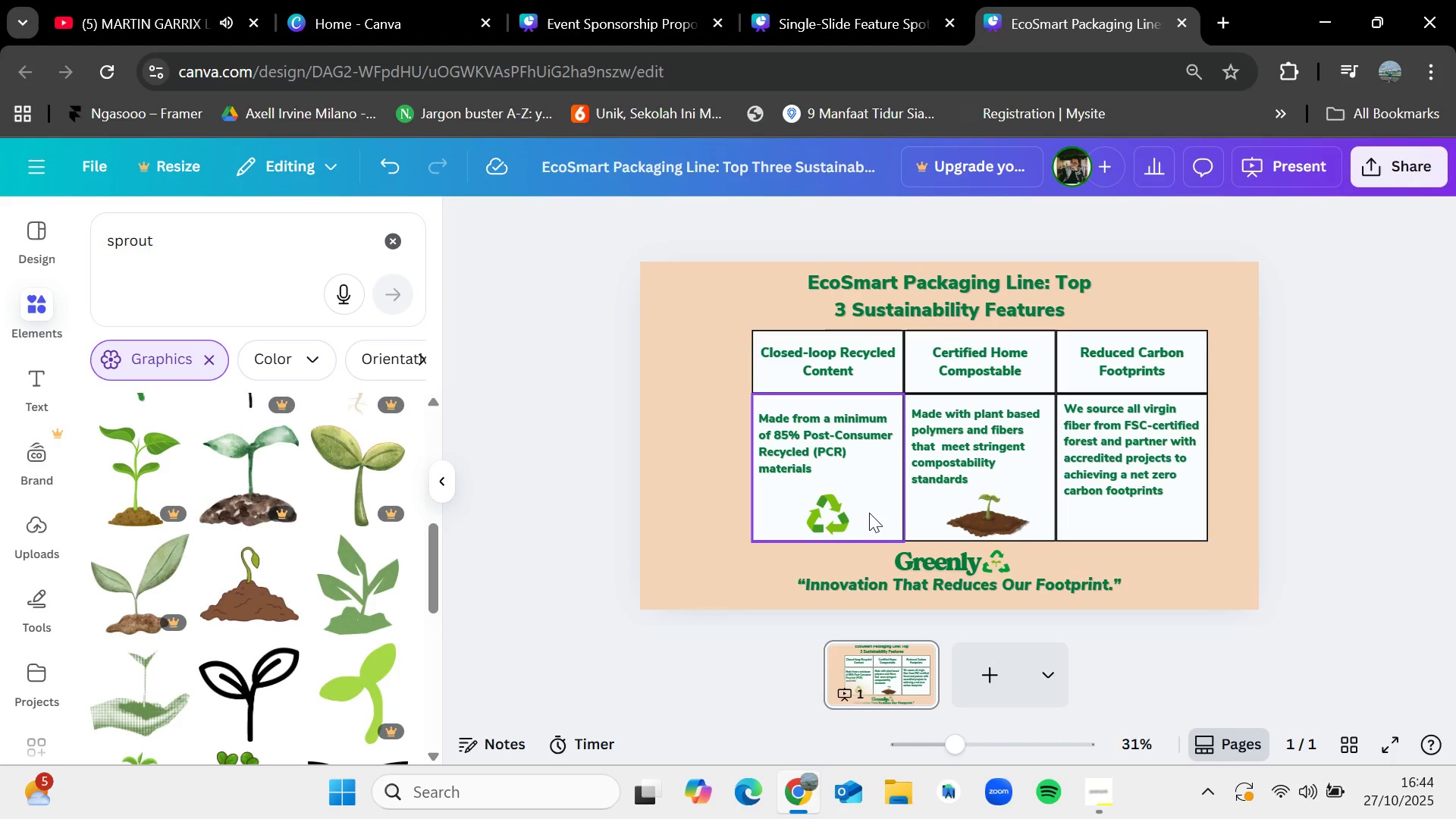 
left_click([875, 507])
 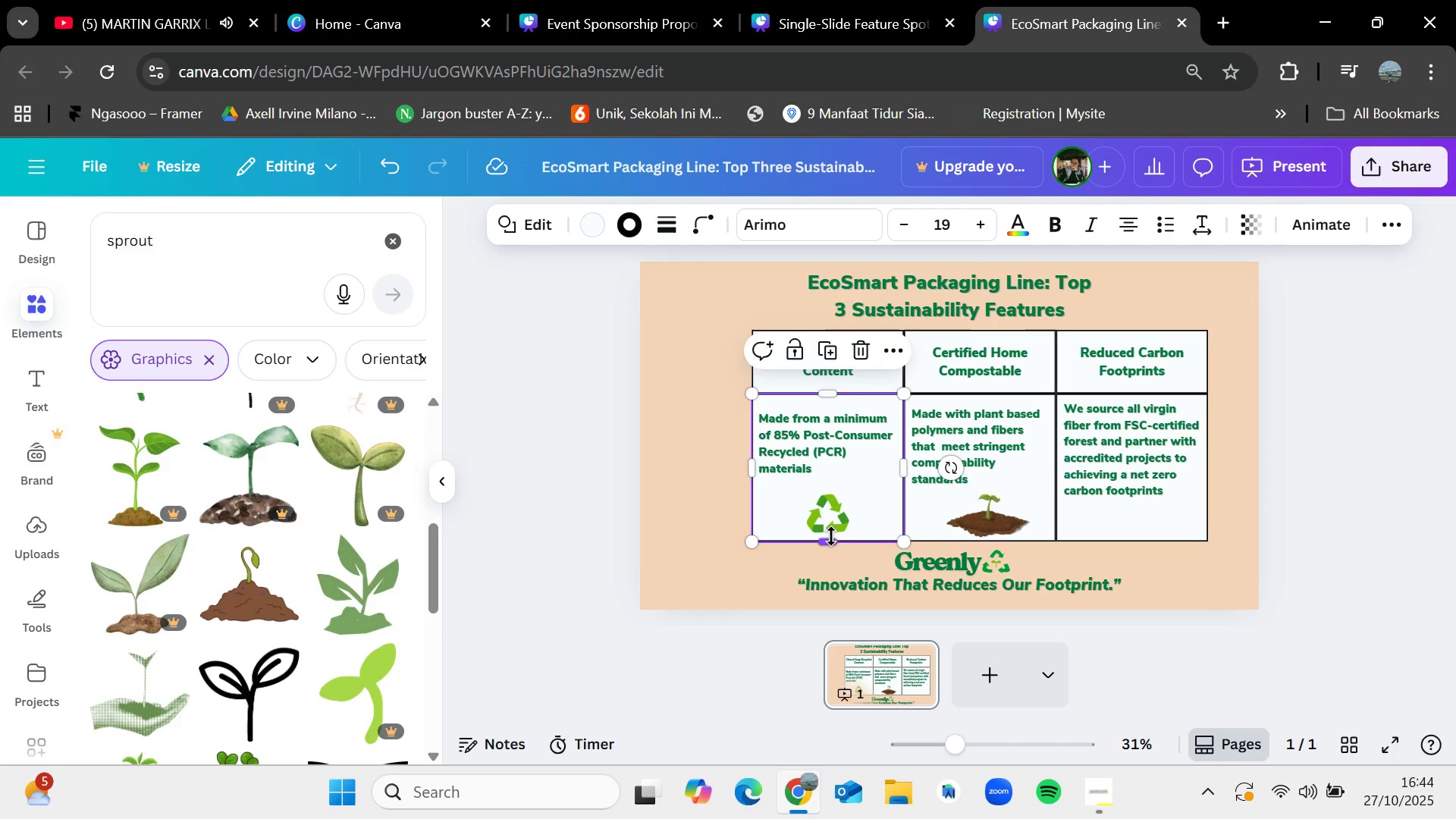 
left_click_drag(start_coordinate=[831, 536], to_coordinate=[829, 542])
 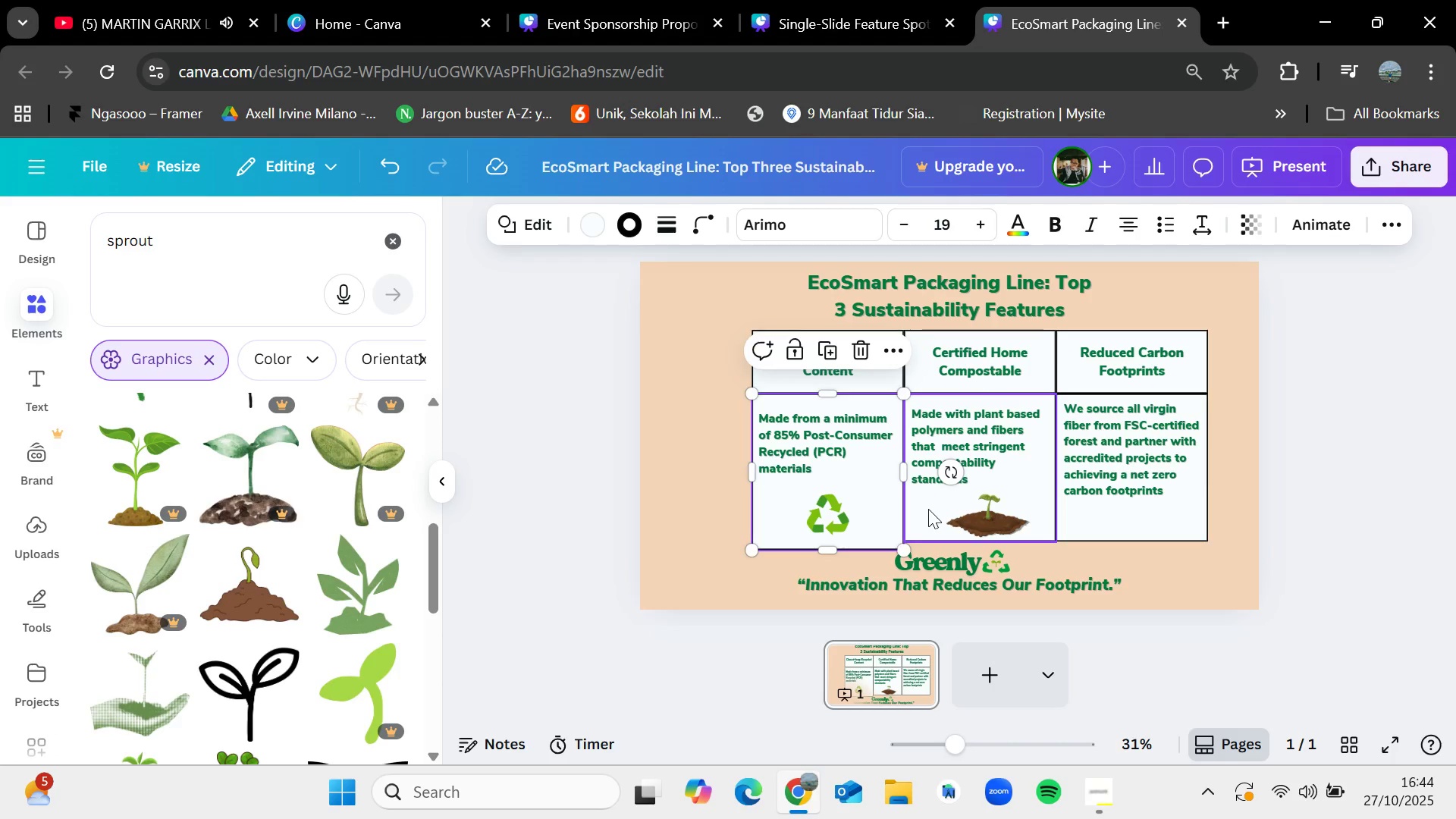 
left_click([928, 509])
 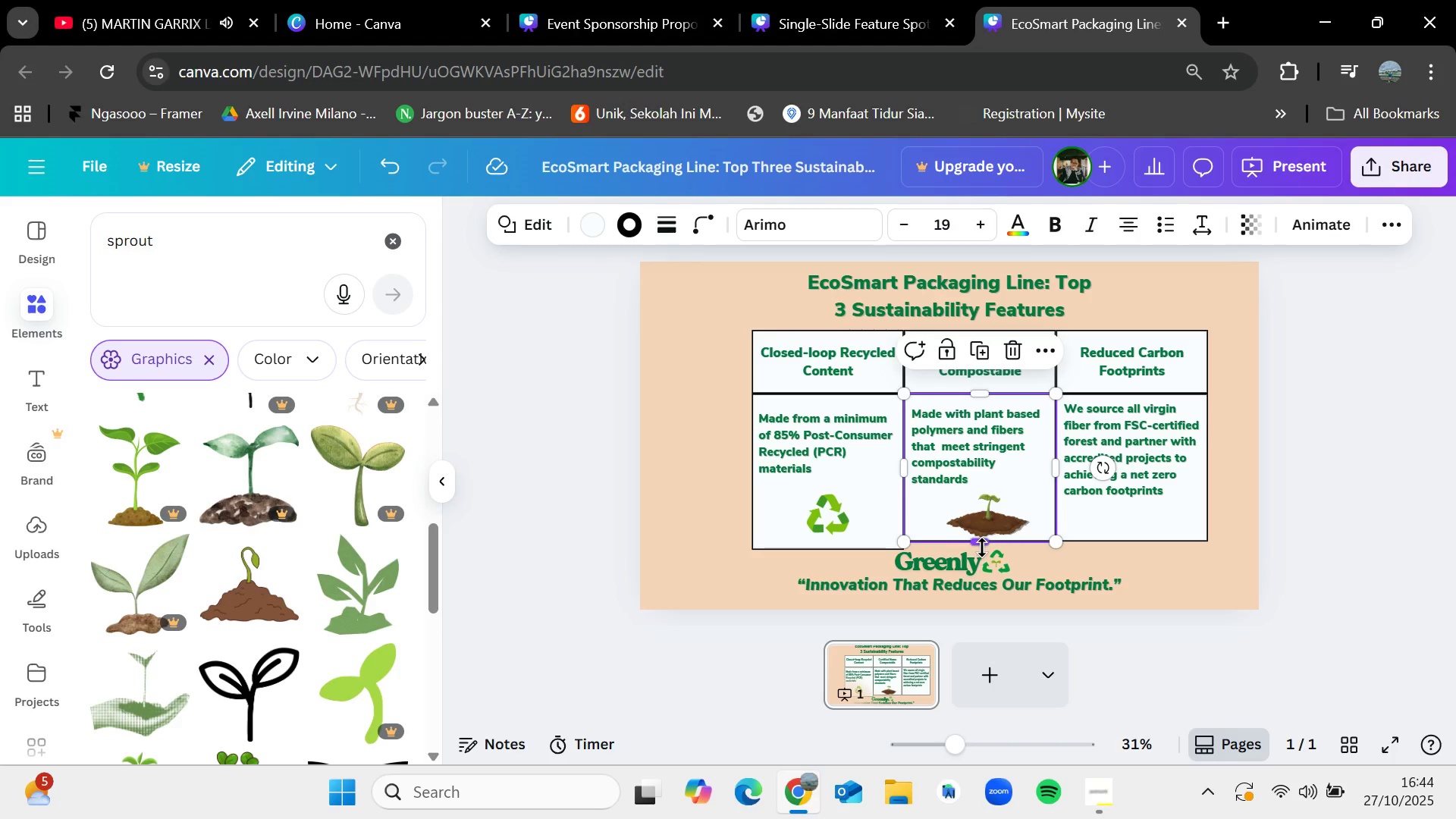 
left_click_drag(start_coordinate=[982, 548], to_coordinate=[982, 554])
 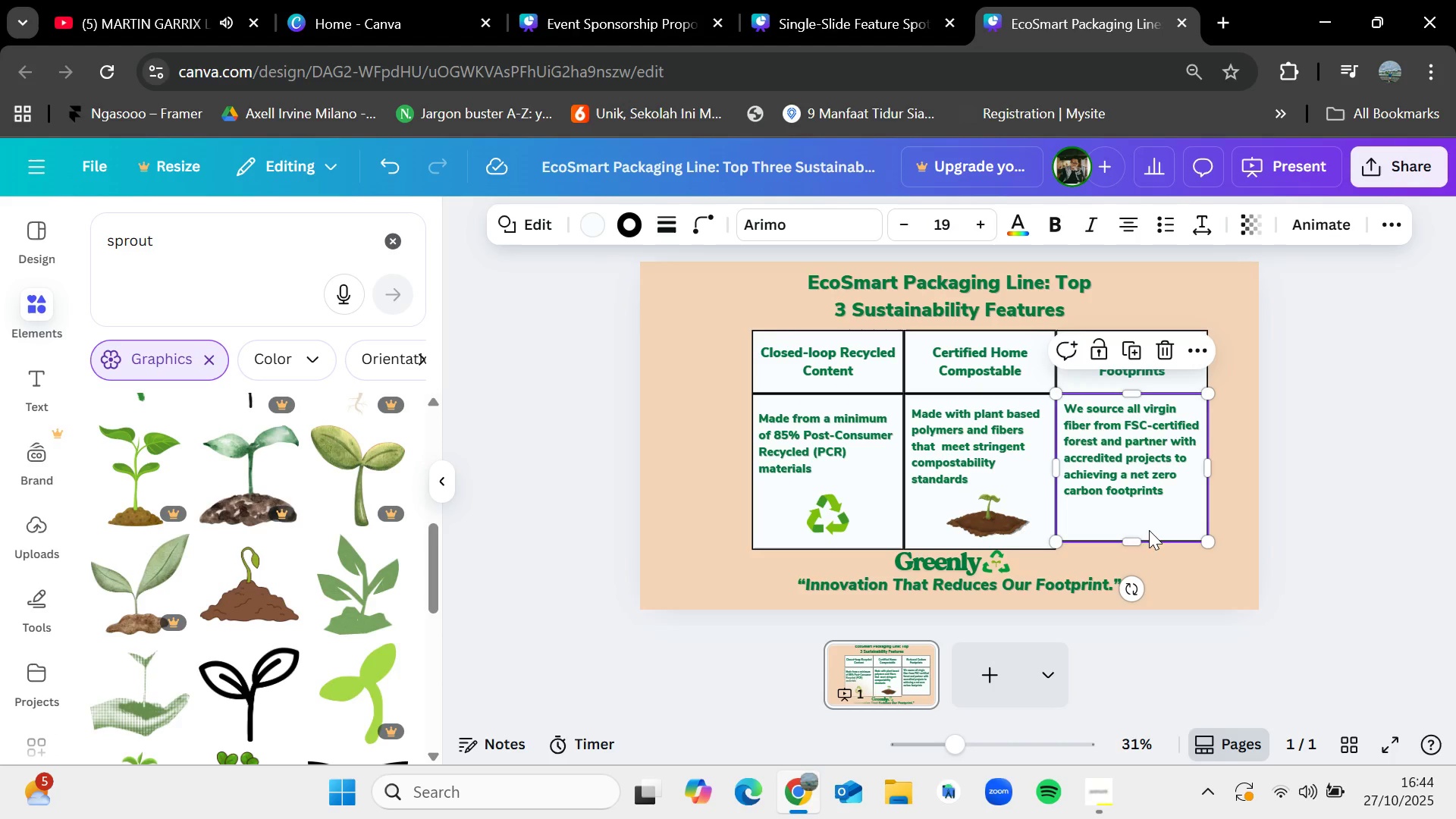 
left_click([1149, 530])
 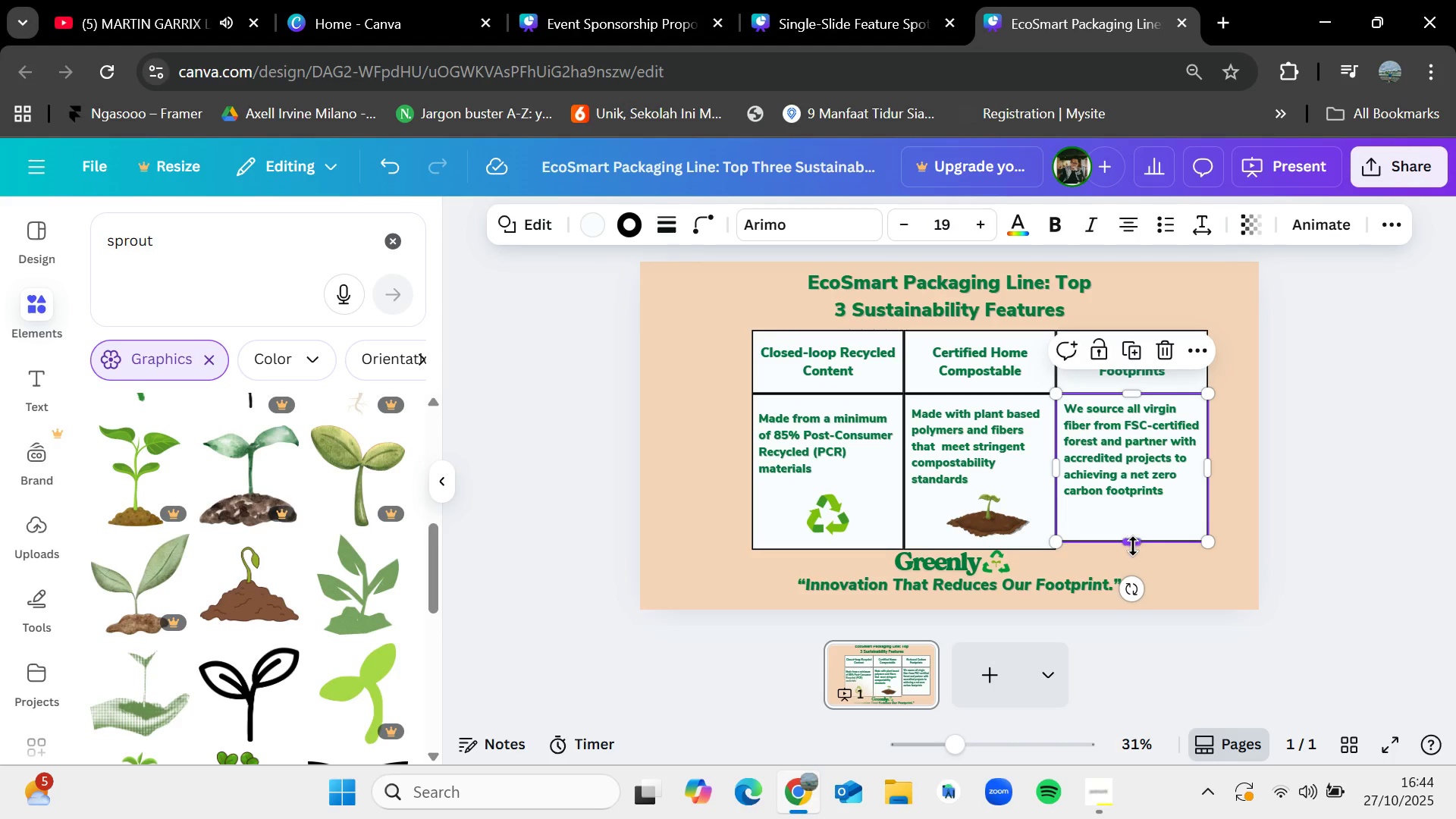 
left_click_drag(start_coordinate=[1132, 543], to_coordinate=[1133, 552])
 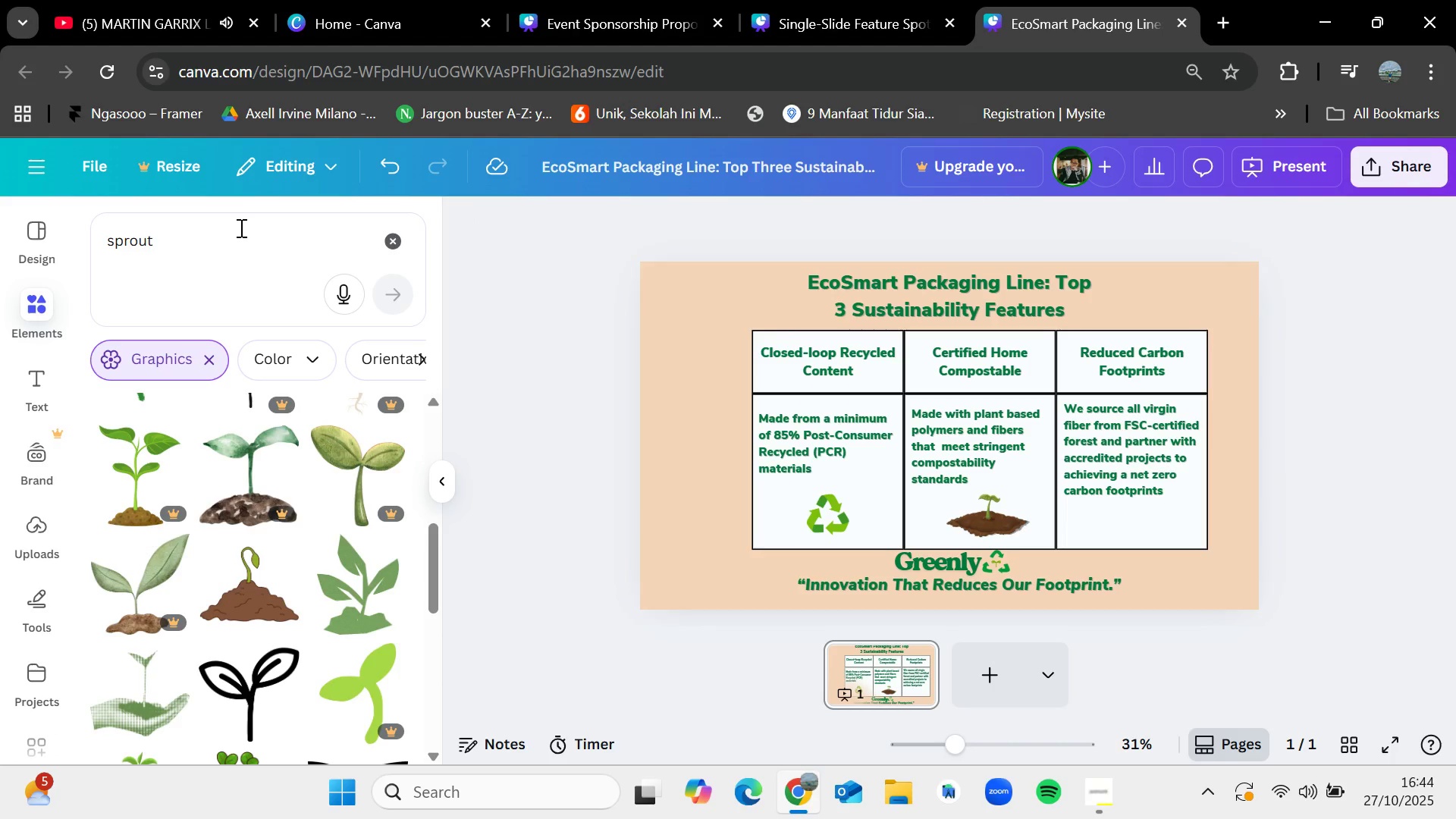 
left_click([234, 253])
 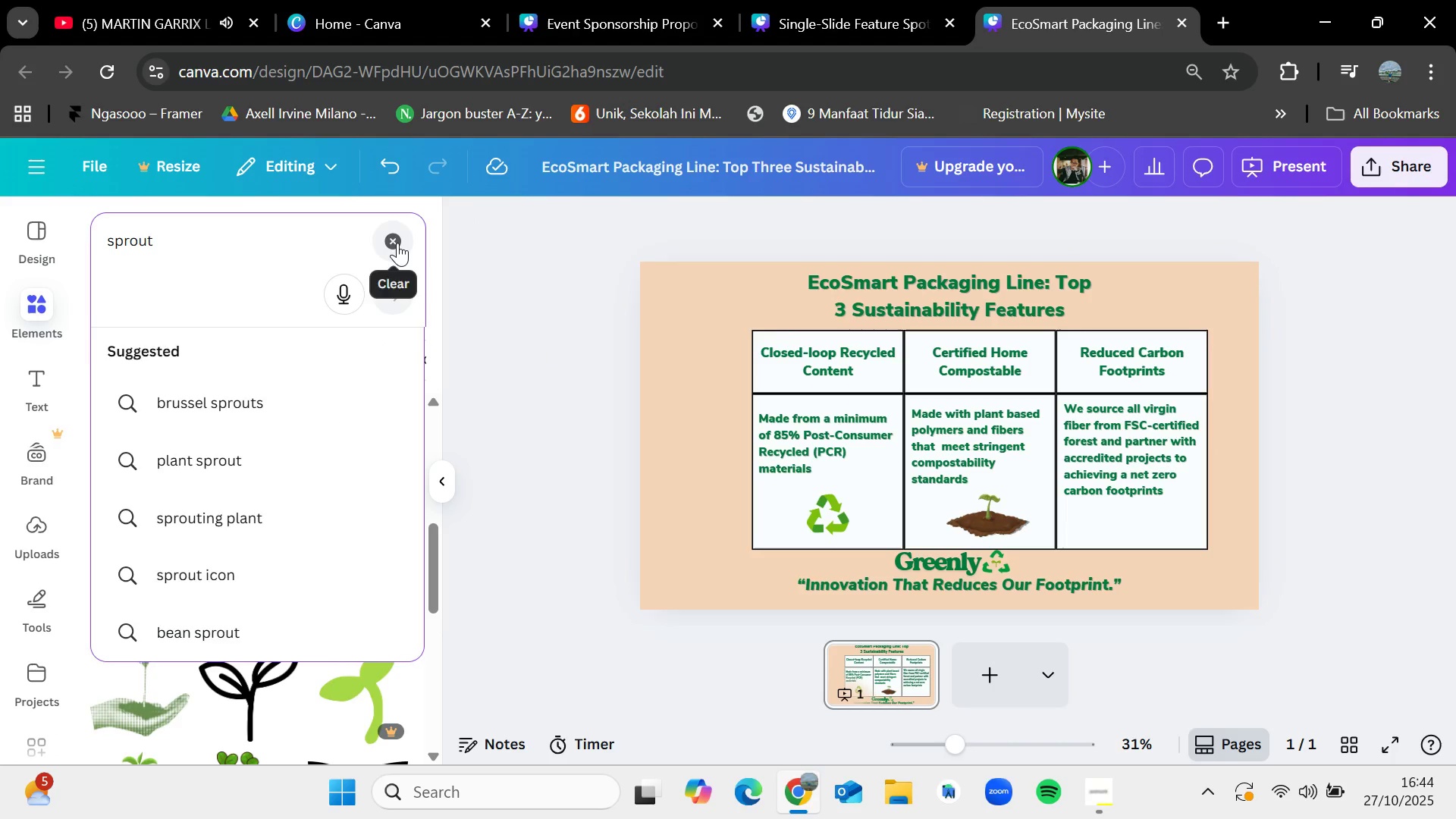 
left_click([397, 243])
 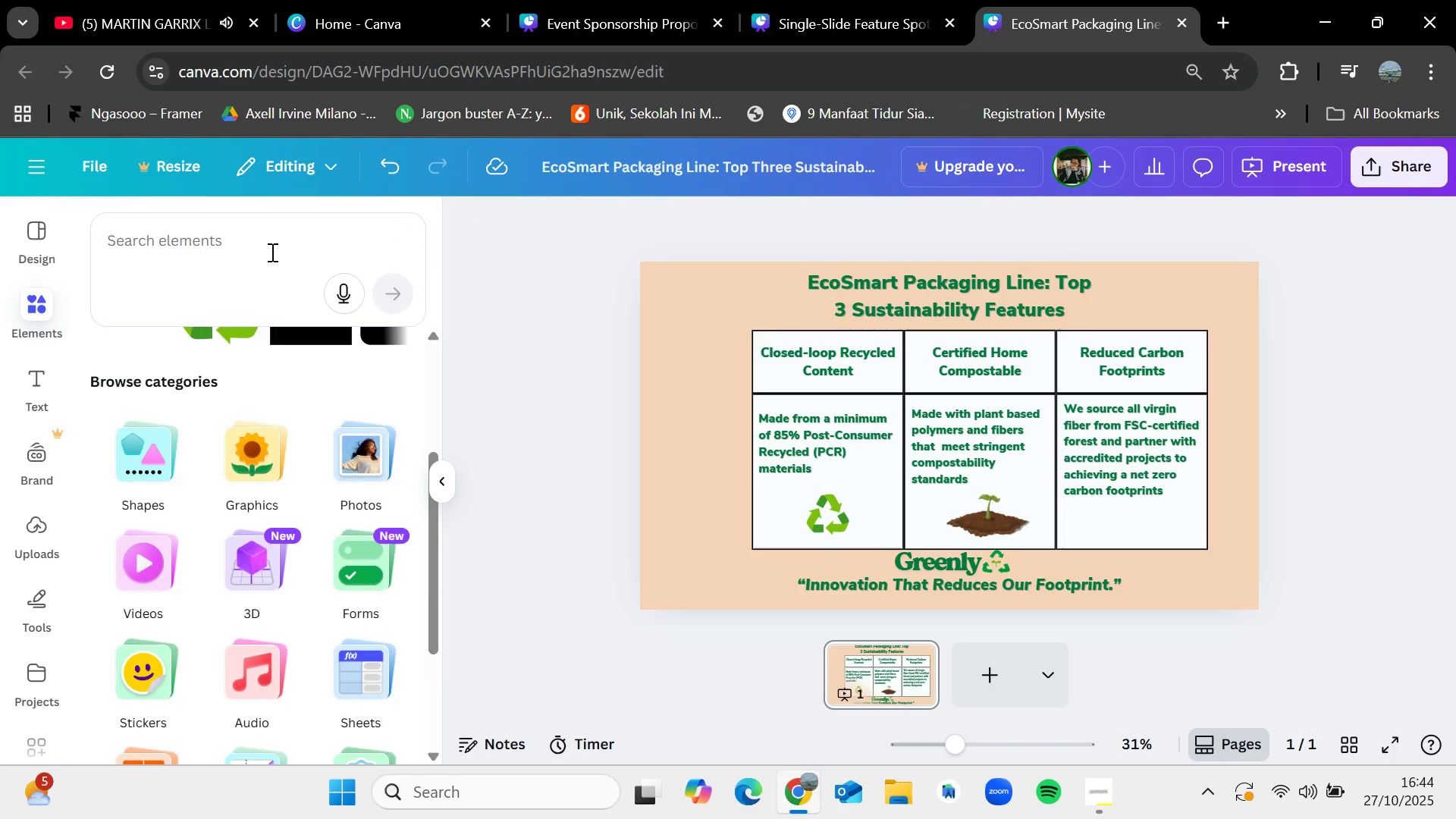 
left_click([269, 252])
 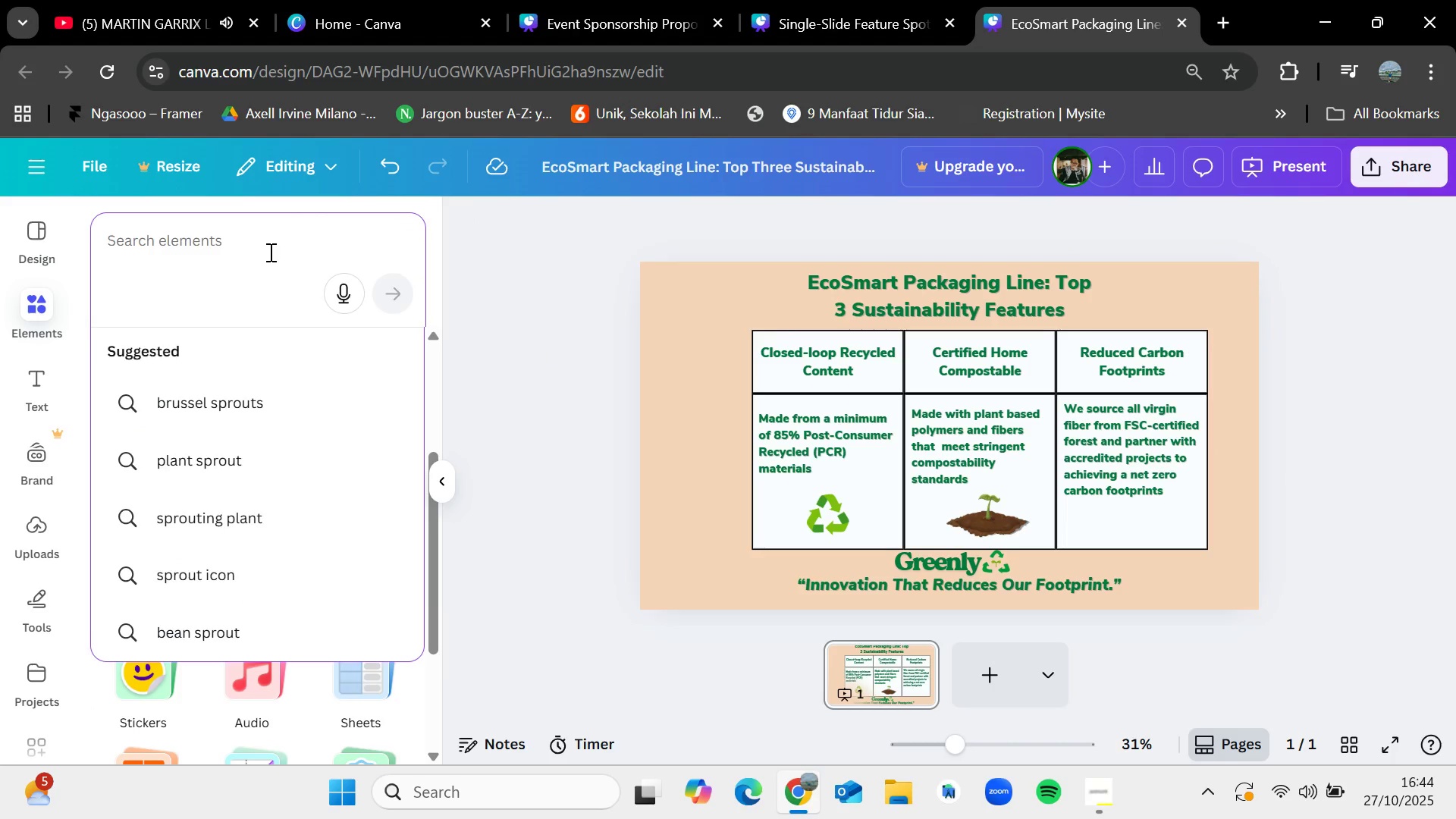 
type(tree)
 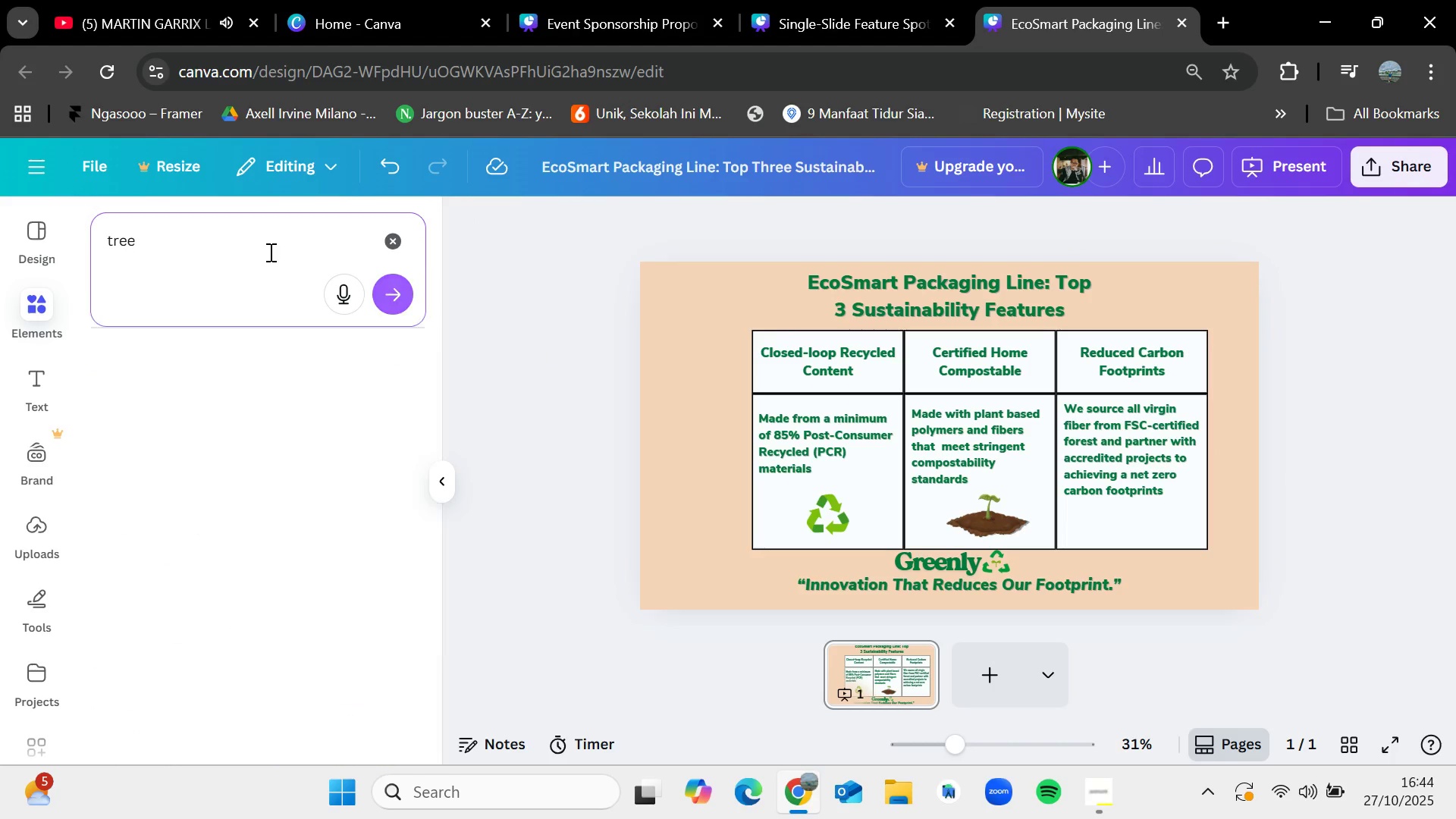 
key(Enter)
 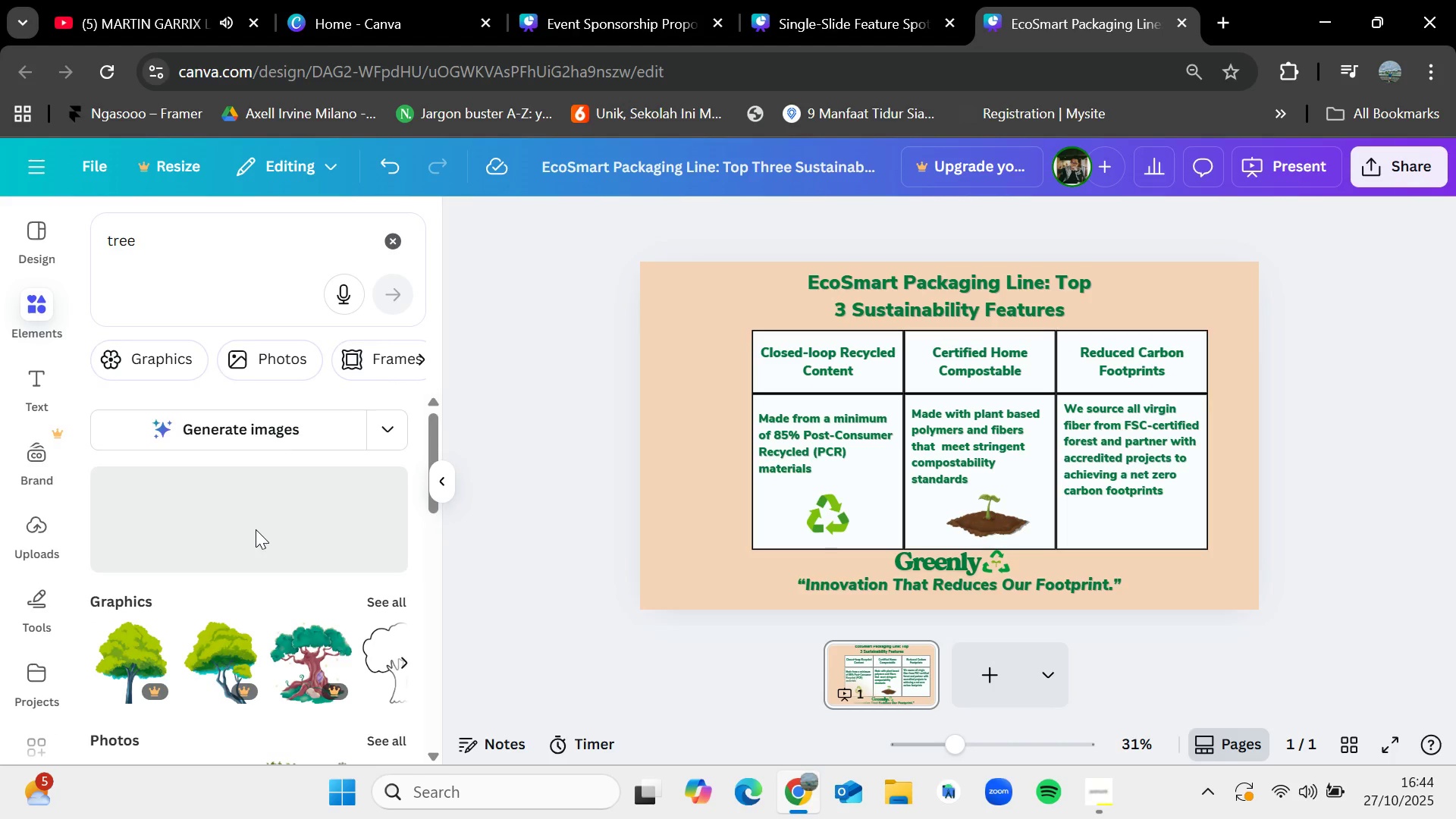 
left_click([378, 598])
 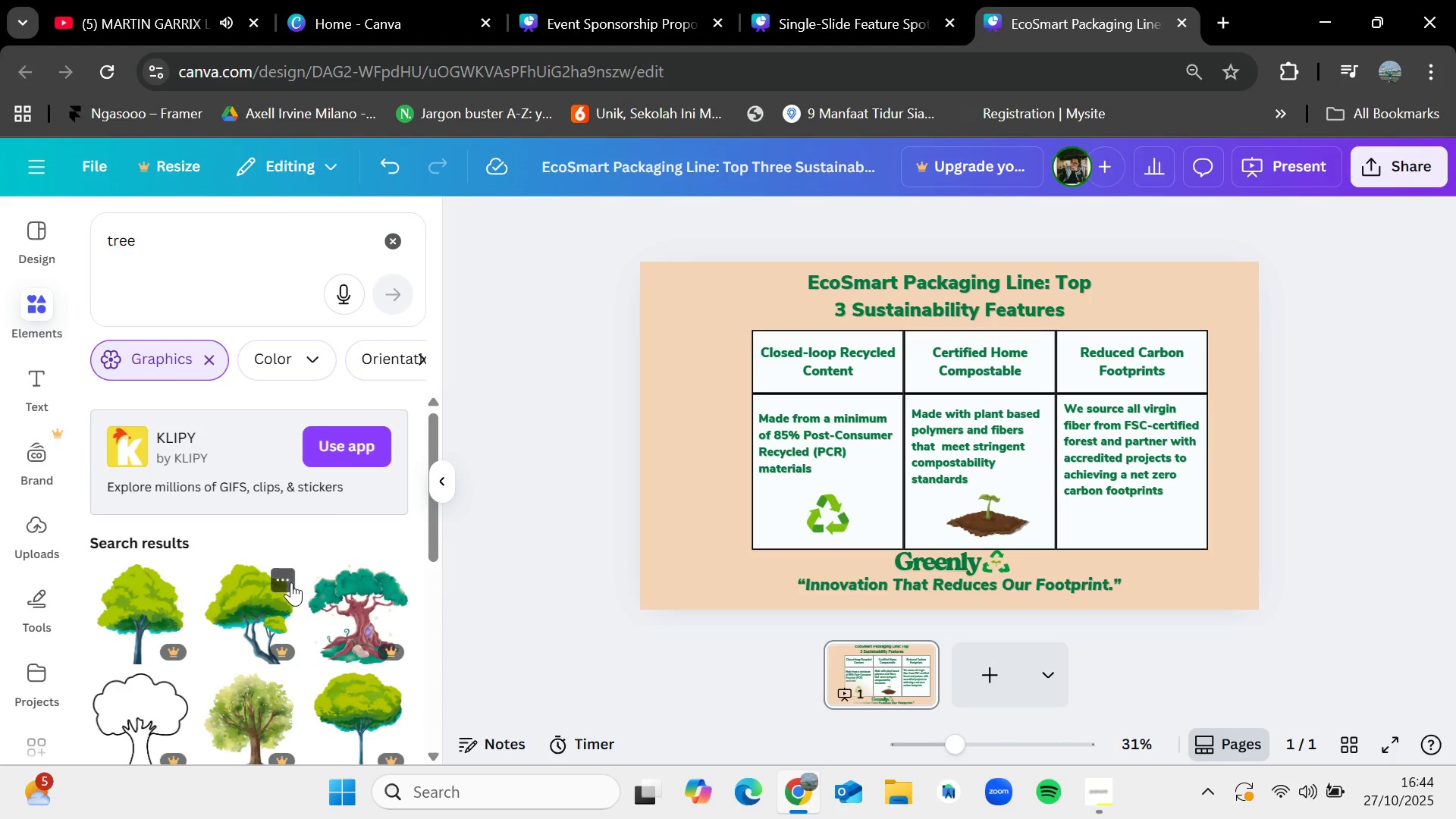 
scroll: coordinate [293, 587], scroll_direction: down, amount: 2.0
 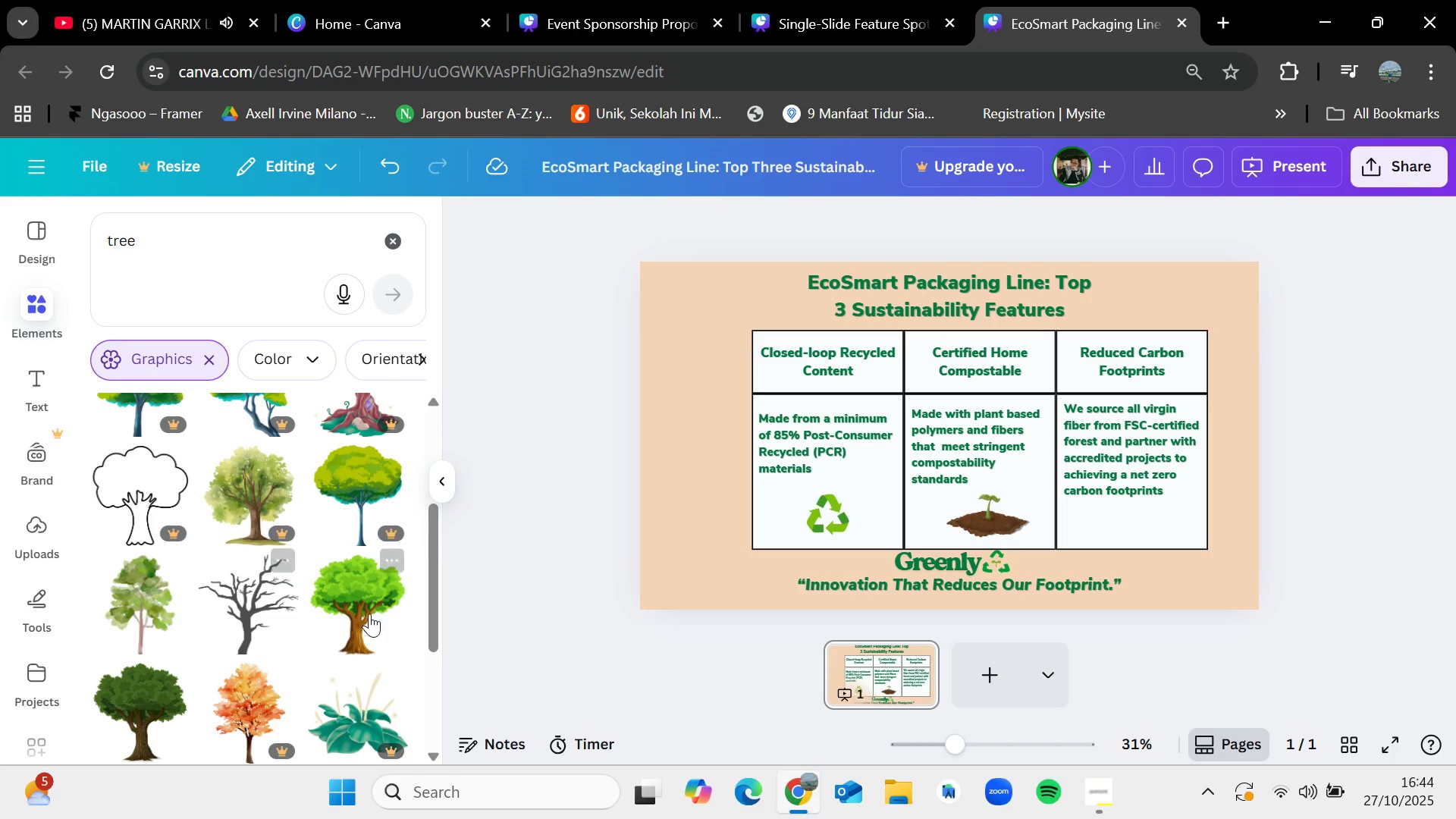 
left_click_drag(start_coordinate=[369, 613], to_coordinate=[1129, 471])
 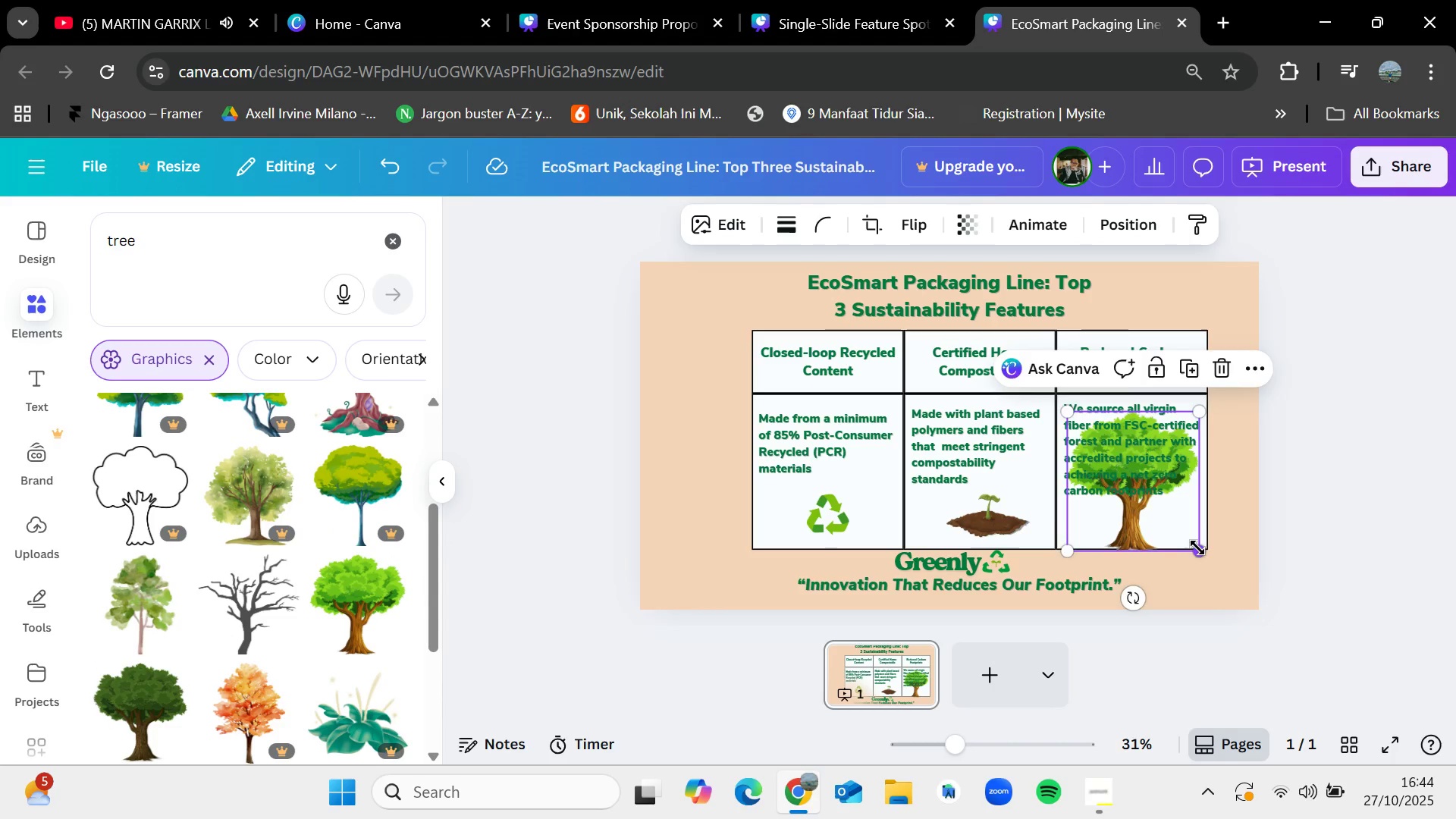 
left_click_drag(start_coordinate=[1197, 548], to_coordinate=[1140, 500])
 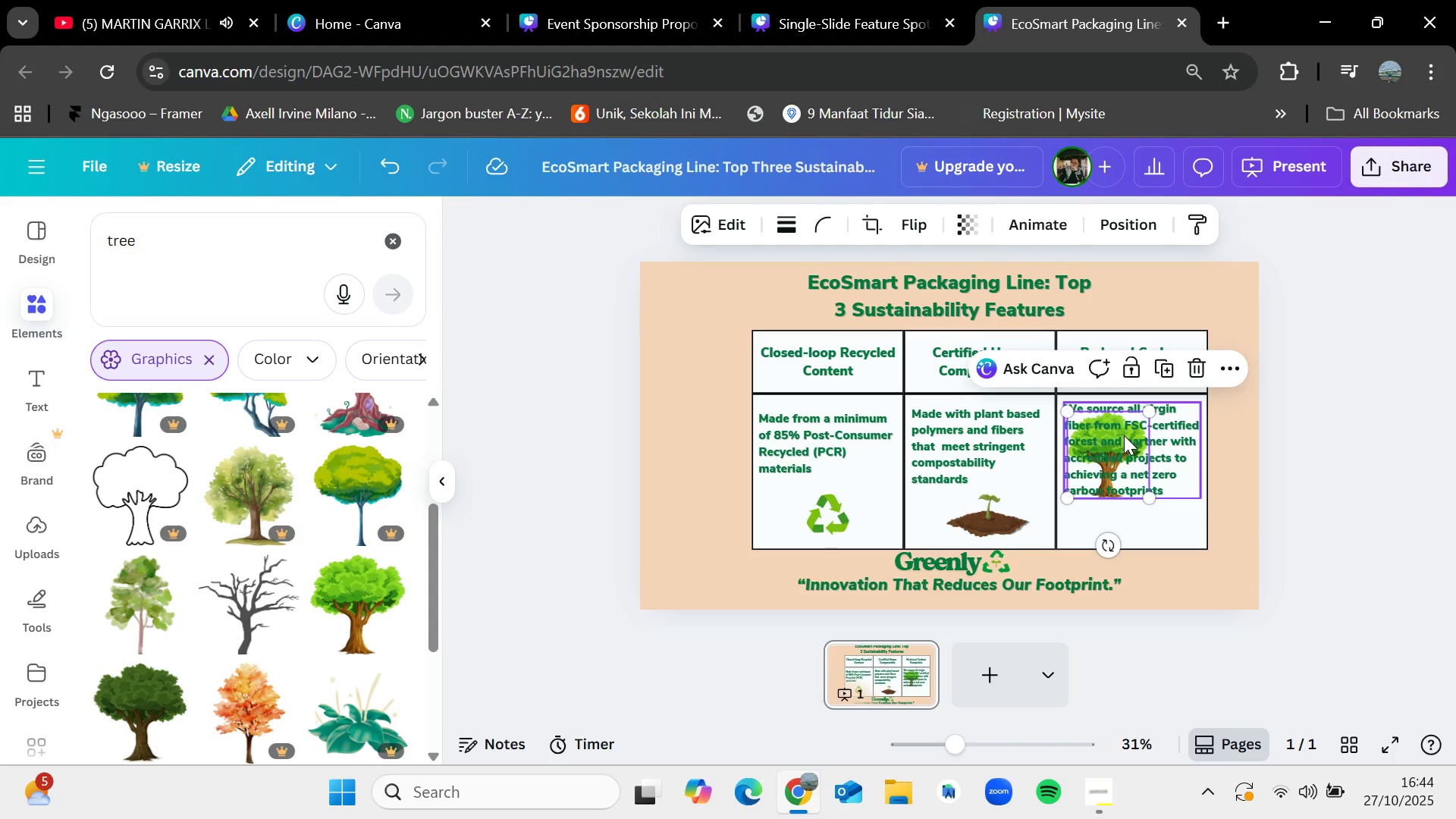 
left_click_drag(start_coordinate=[1124, 435], to_coordinate=[1140, 494])
 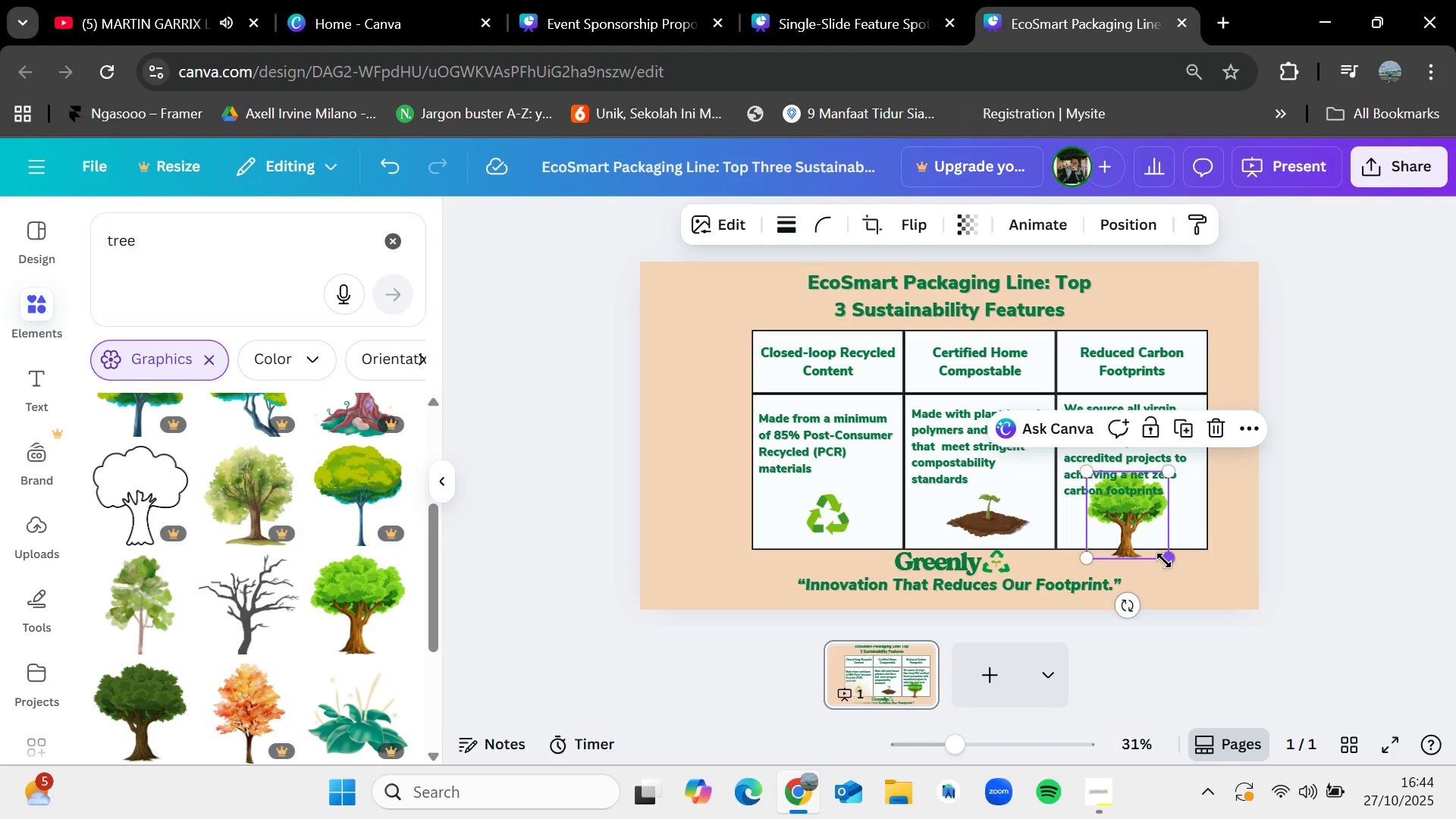 
left_click_drag(start_coordinate=[1164, 560], to_coordinate=[1134, 531])
 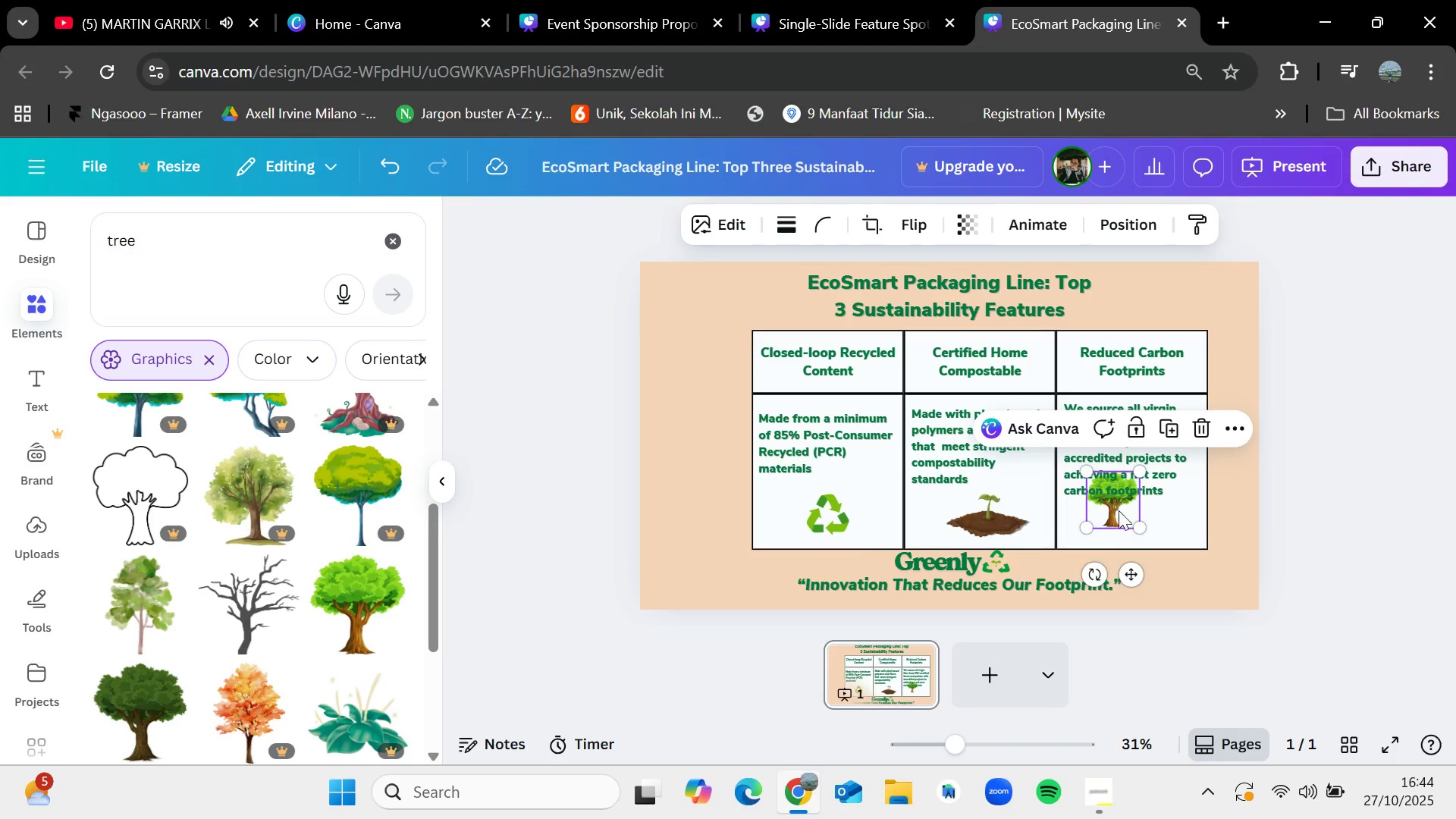 
left_click_drag(start_coordinate=[1113, 501], to_coordinate=[1139, 524])
 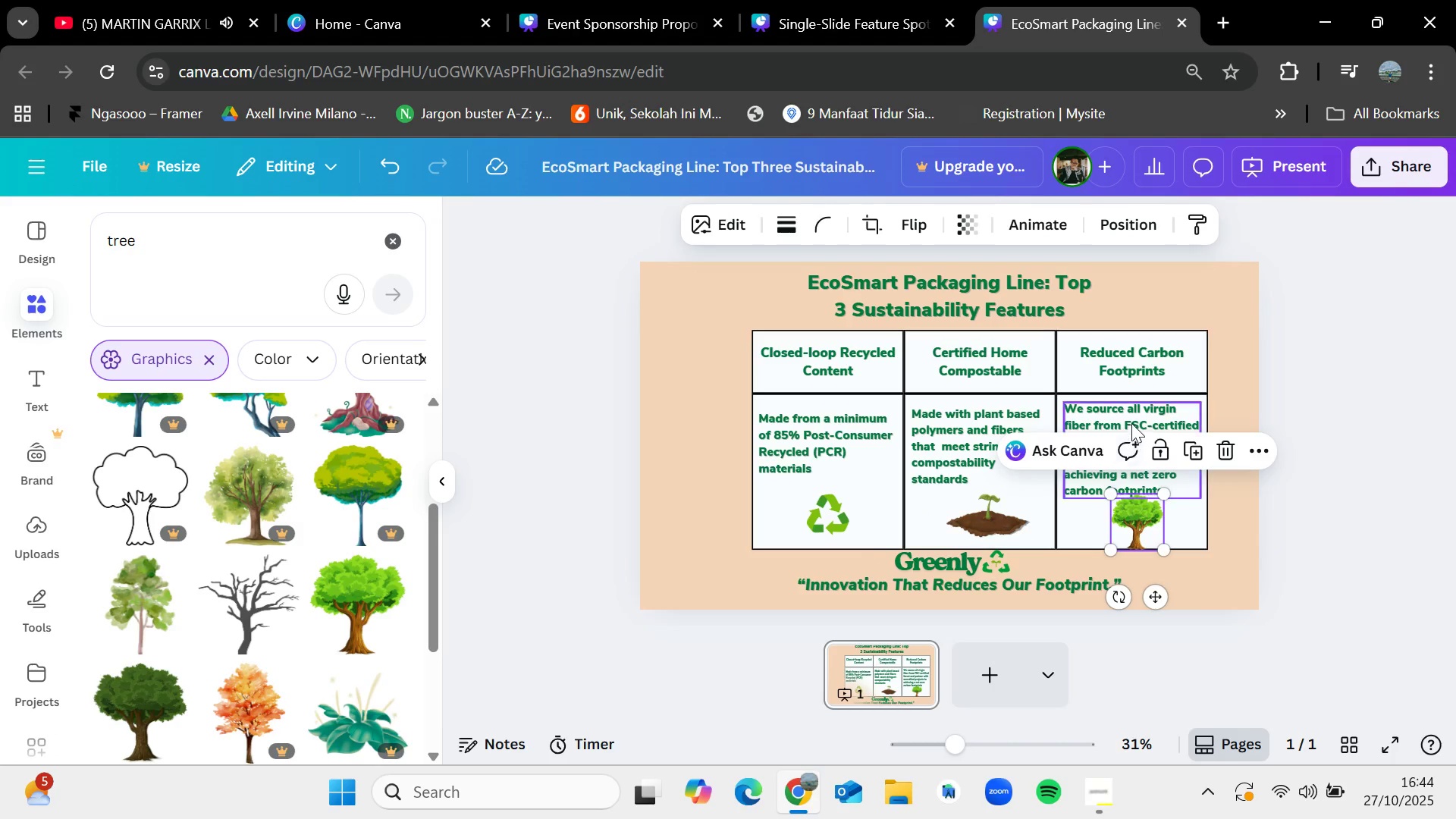 
mouse_move([1157, 421])
 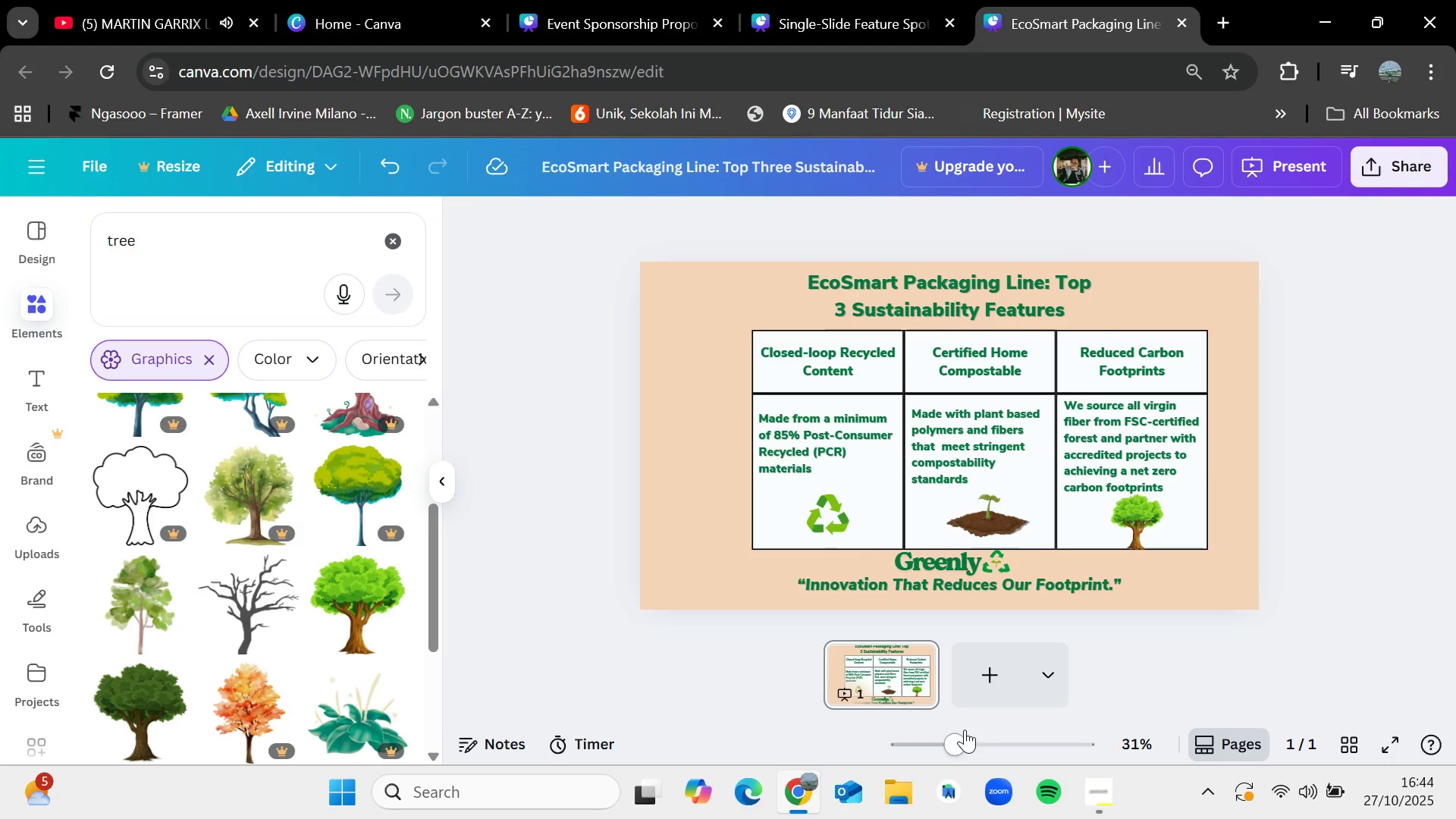 
left_click_drag(start_coordinate=[950, 742], to_coordinate=[969, 726])
 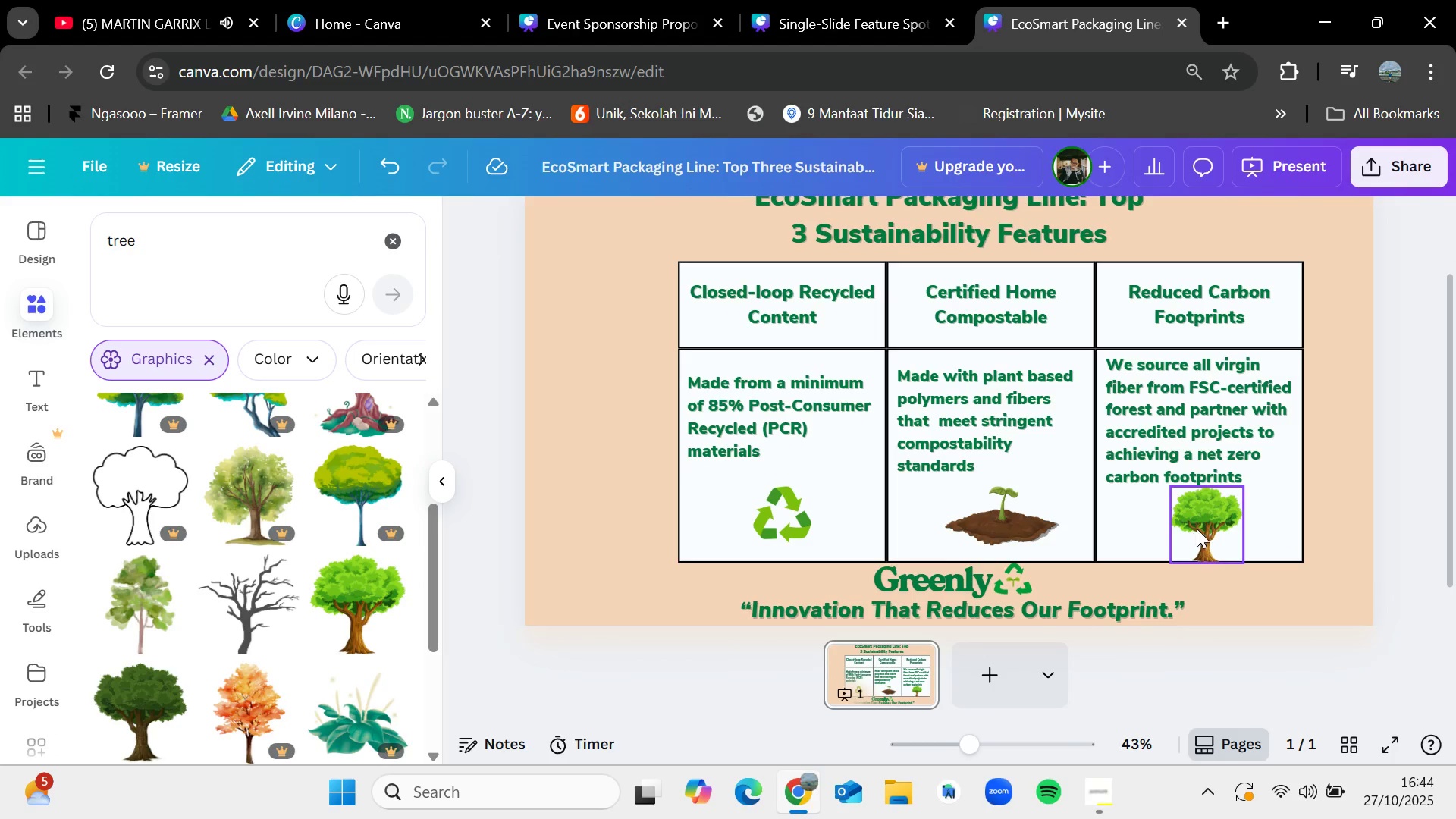 
left_click_drag(start_coordinate=[1204, 529], to_coordinate=[1202, 525])
 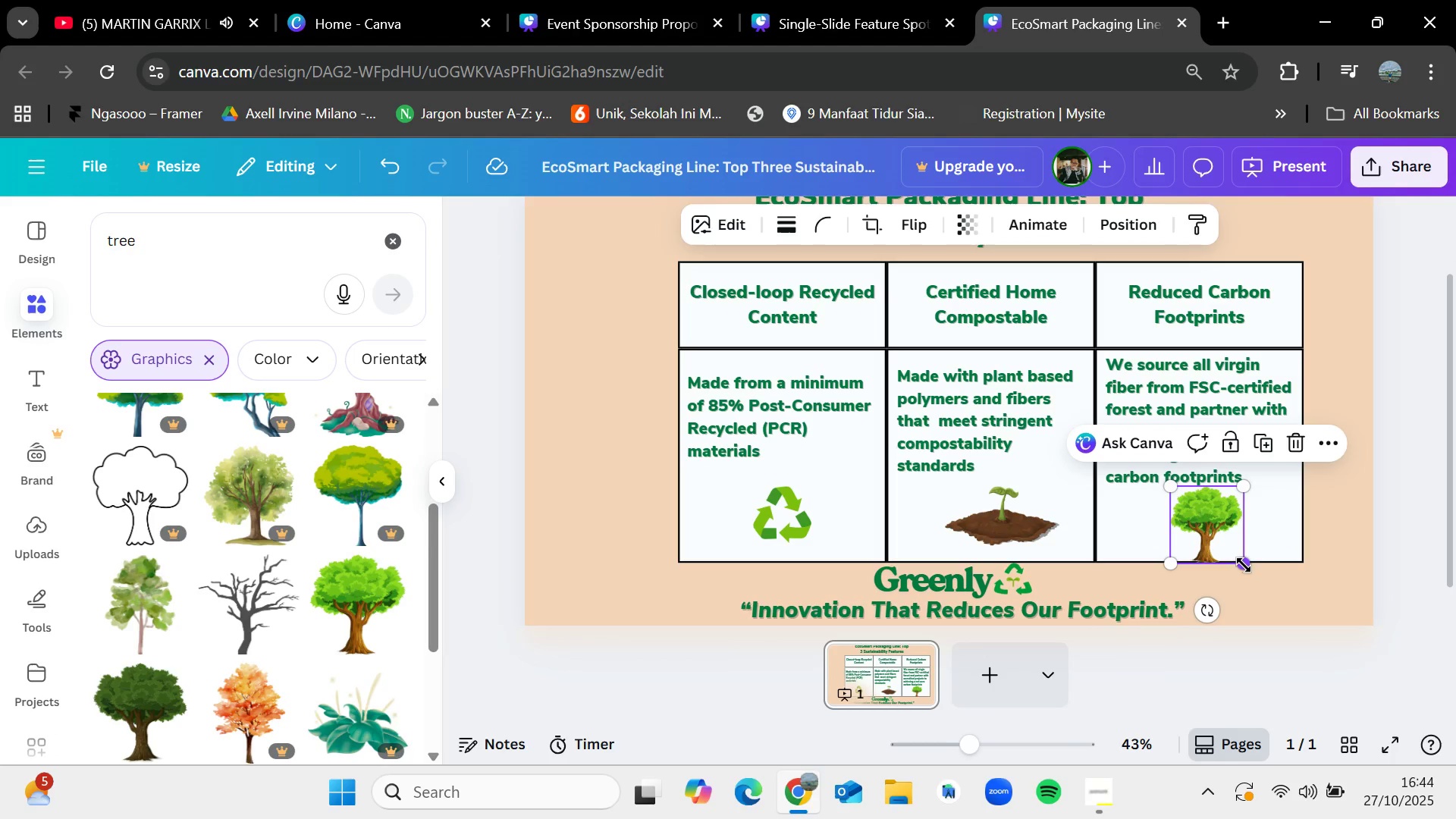 
left_click_drag(start_coordinate=[1244, 565], to_coordinate=[1234, 554])
 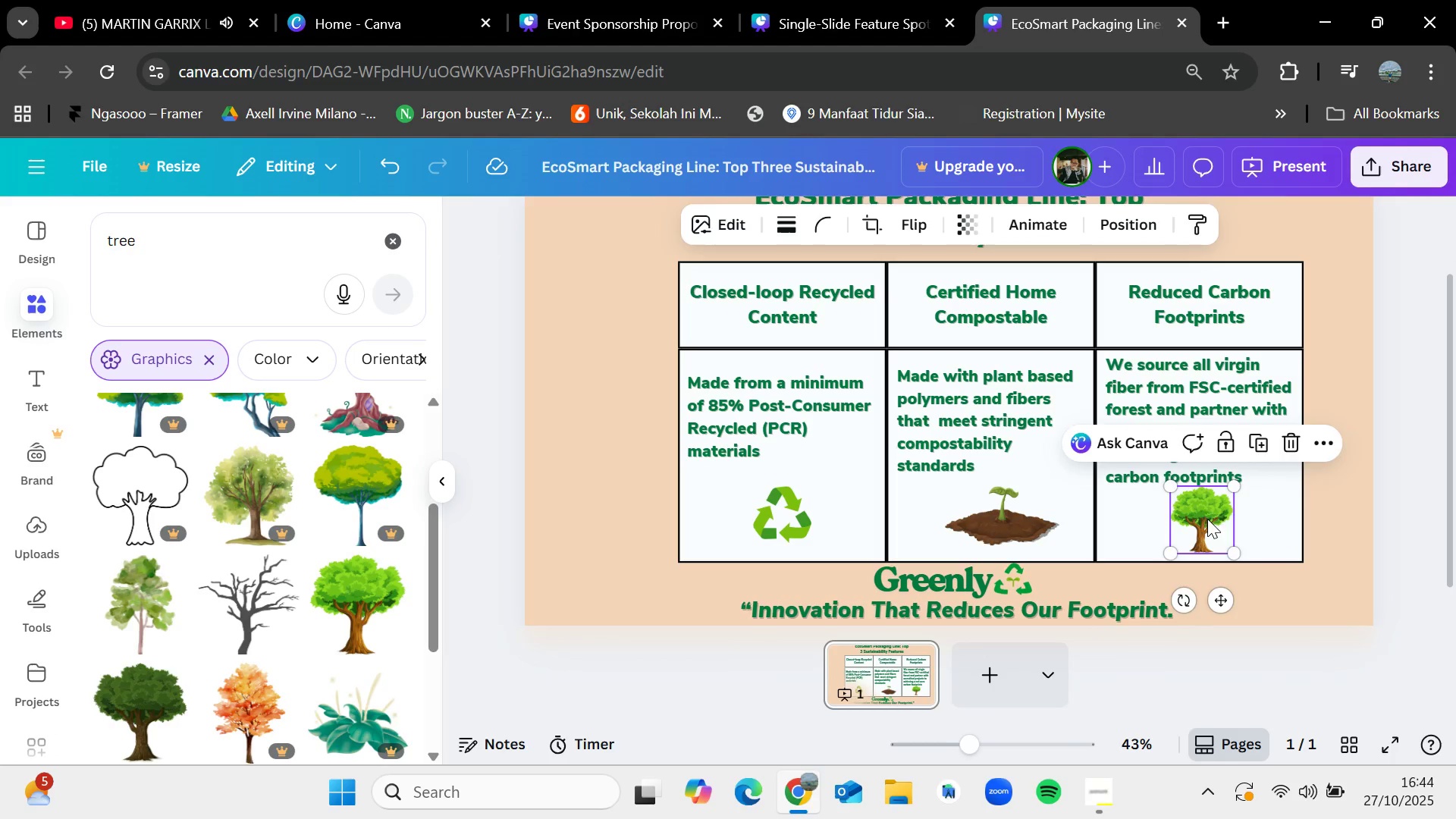 
left_click_drag(start_coordinate=[1206, 518], to_coordinate=[1214, 522])
 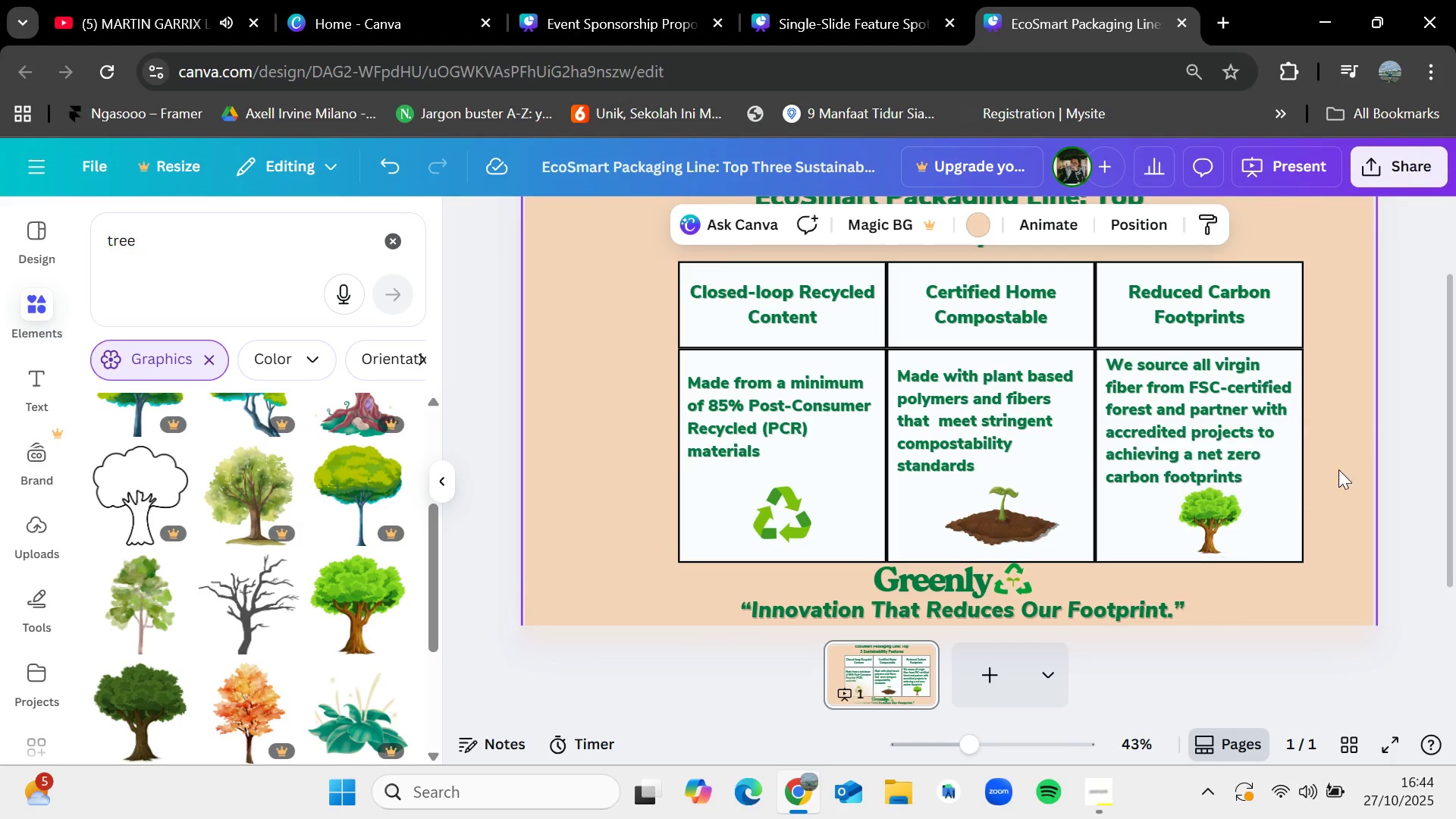 
left_click([1345, 469])
 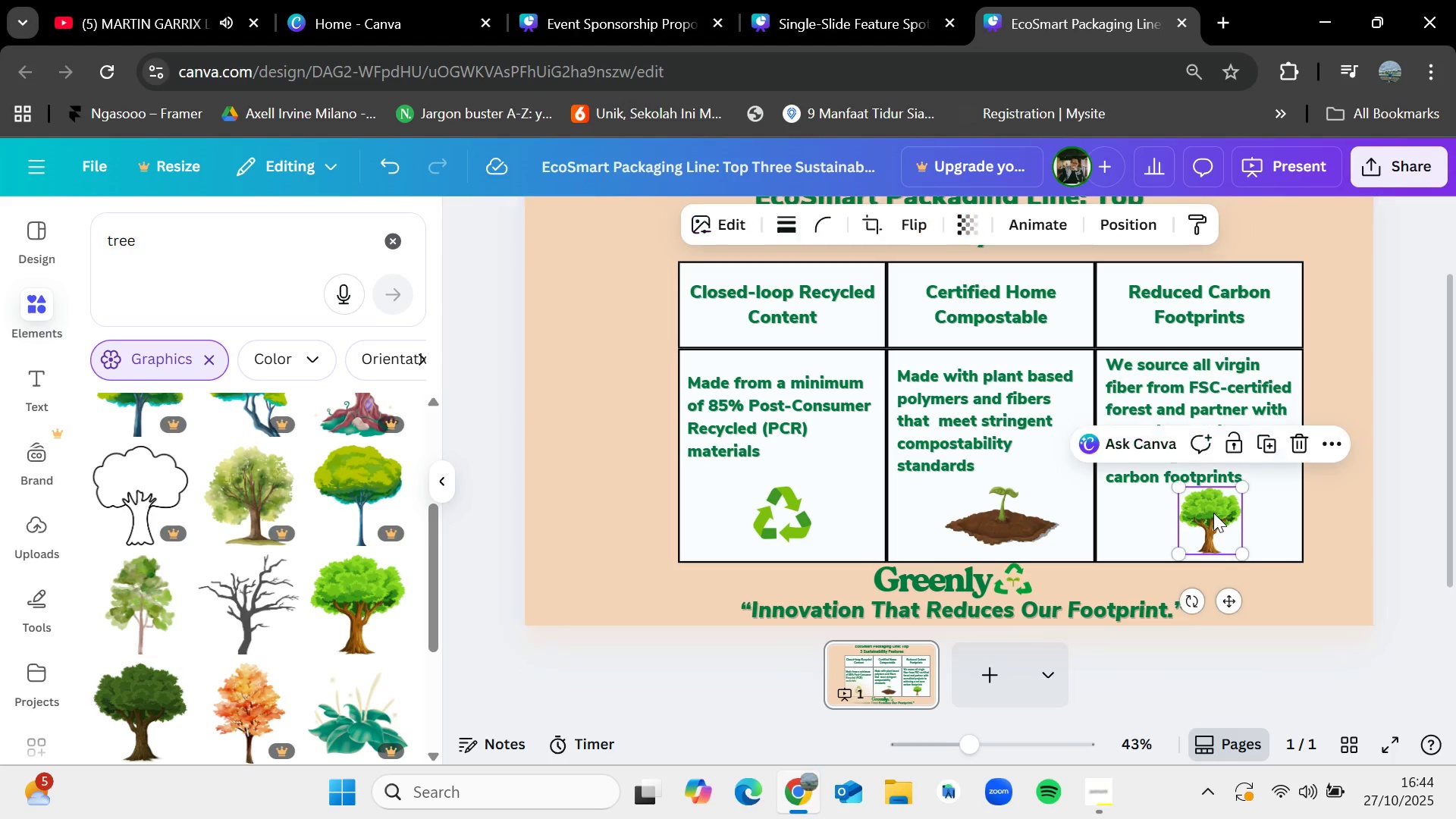 
left_click_drag(start_coordinate=[1213, 513], to_coordinate=[1207, 514])
 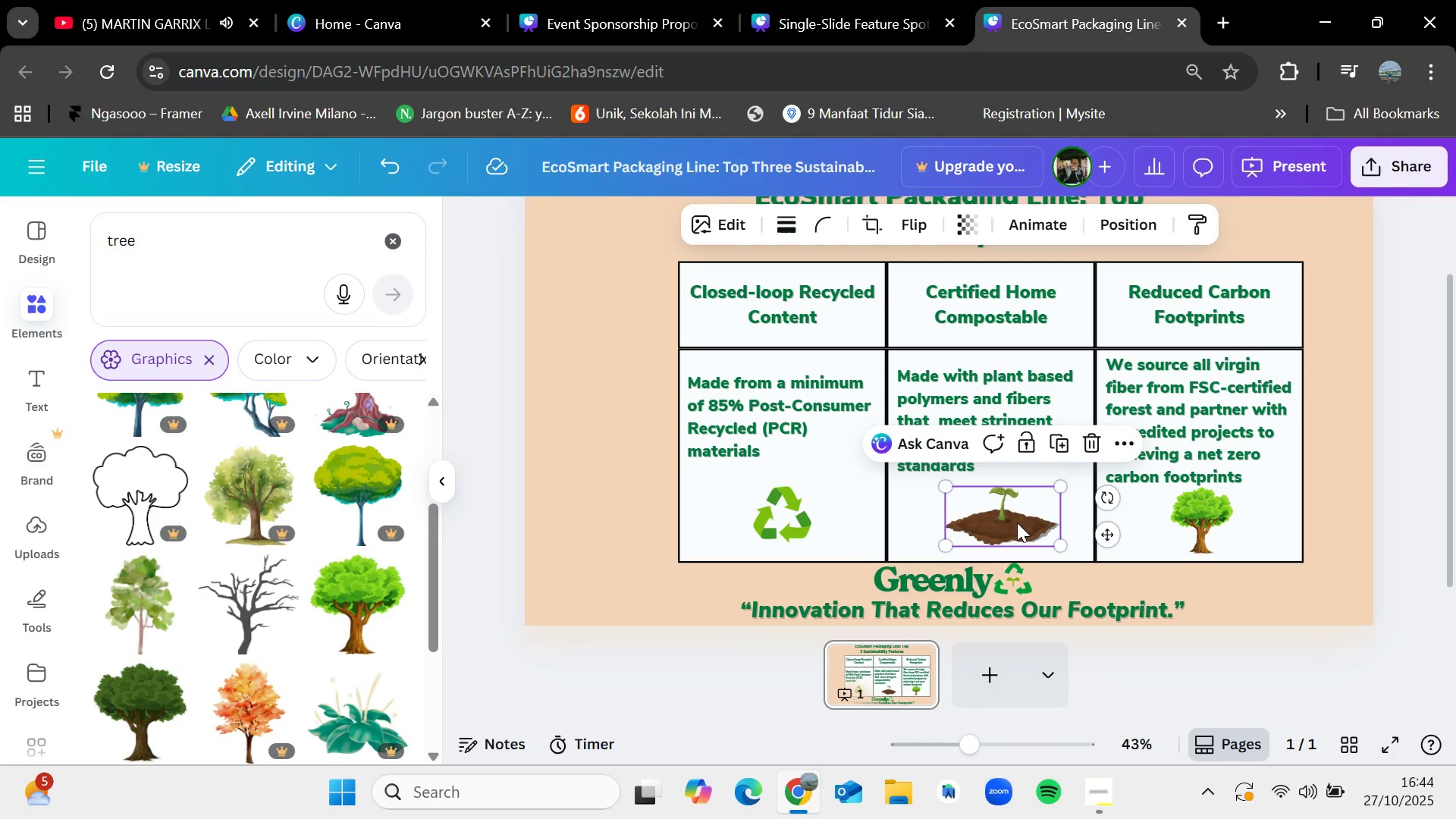 
left_click_drag(start_coordinate=[1017, 522], to_coordinate=[1002, 522])
 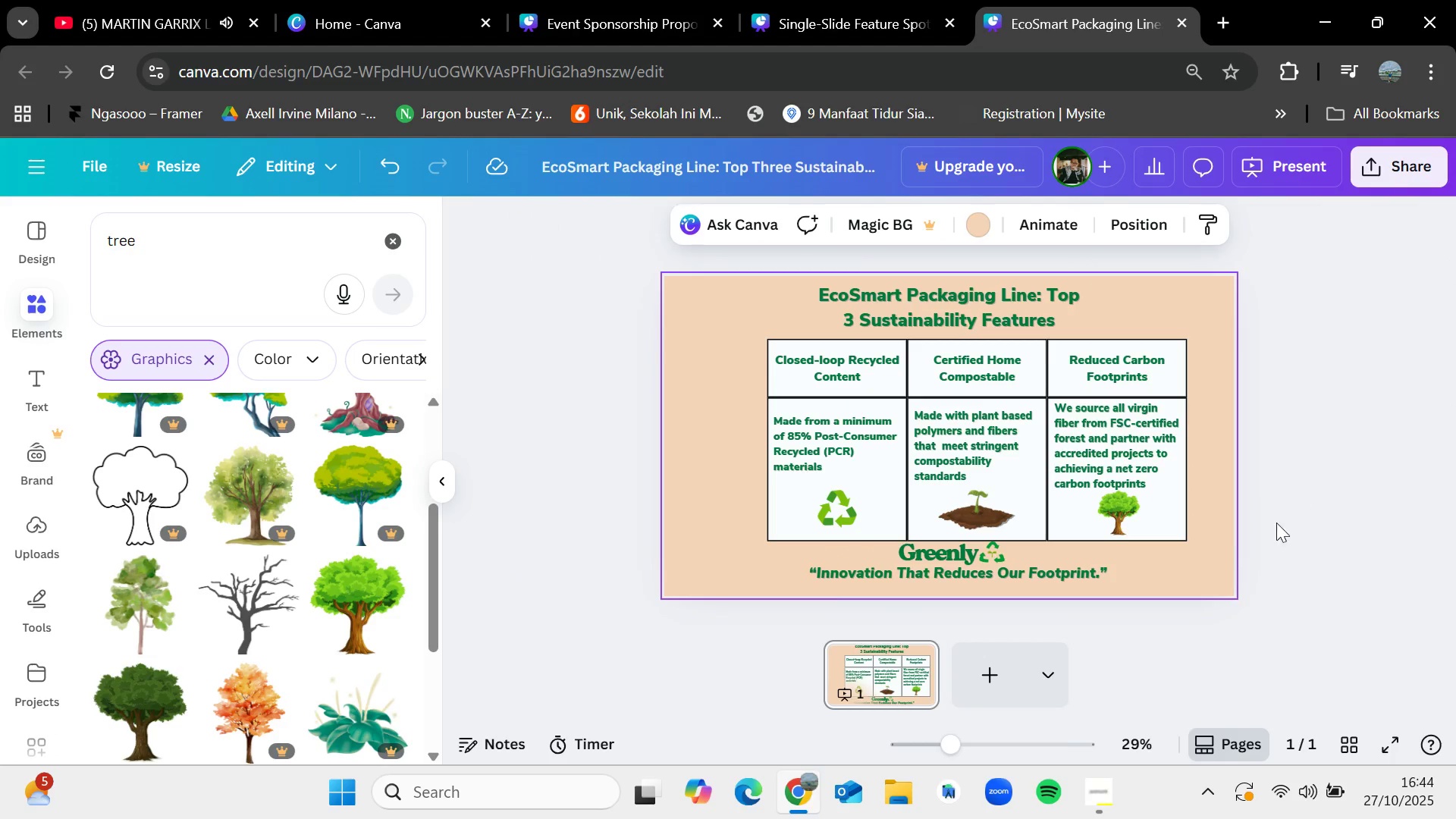 
left_click_drag(start_coordinate=[1223, 541], to_coordinate=[885, 362])
 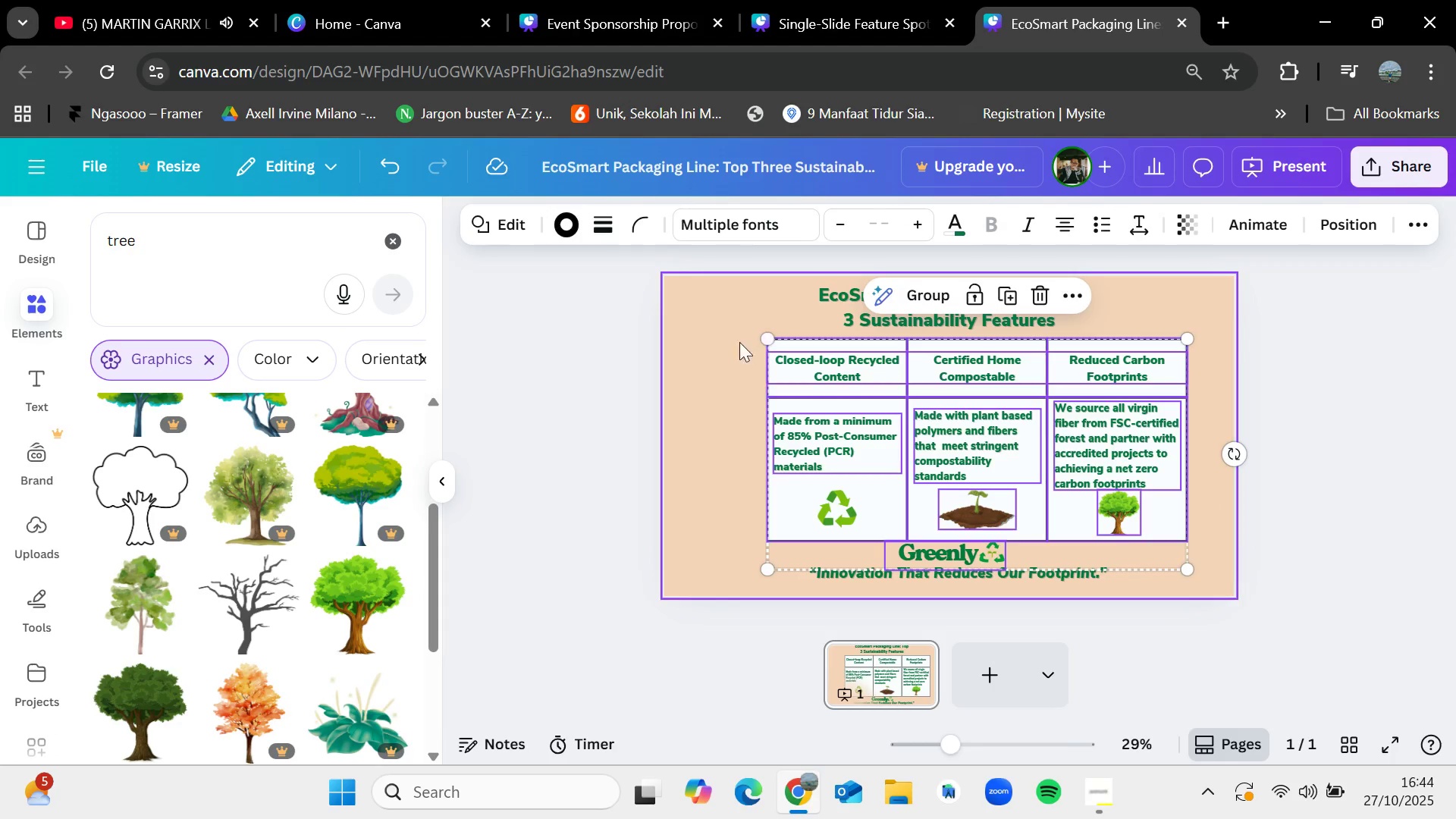 
left_click([747, 342])
 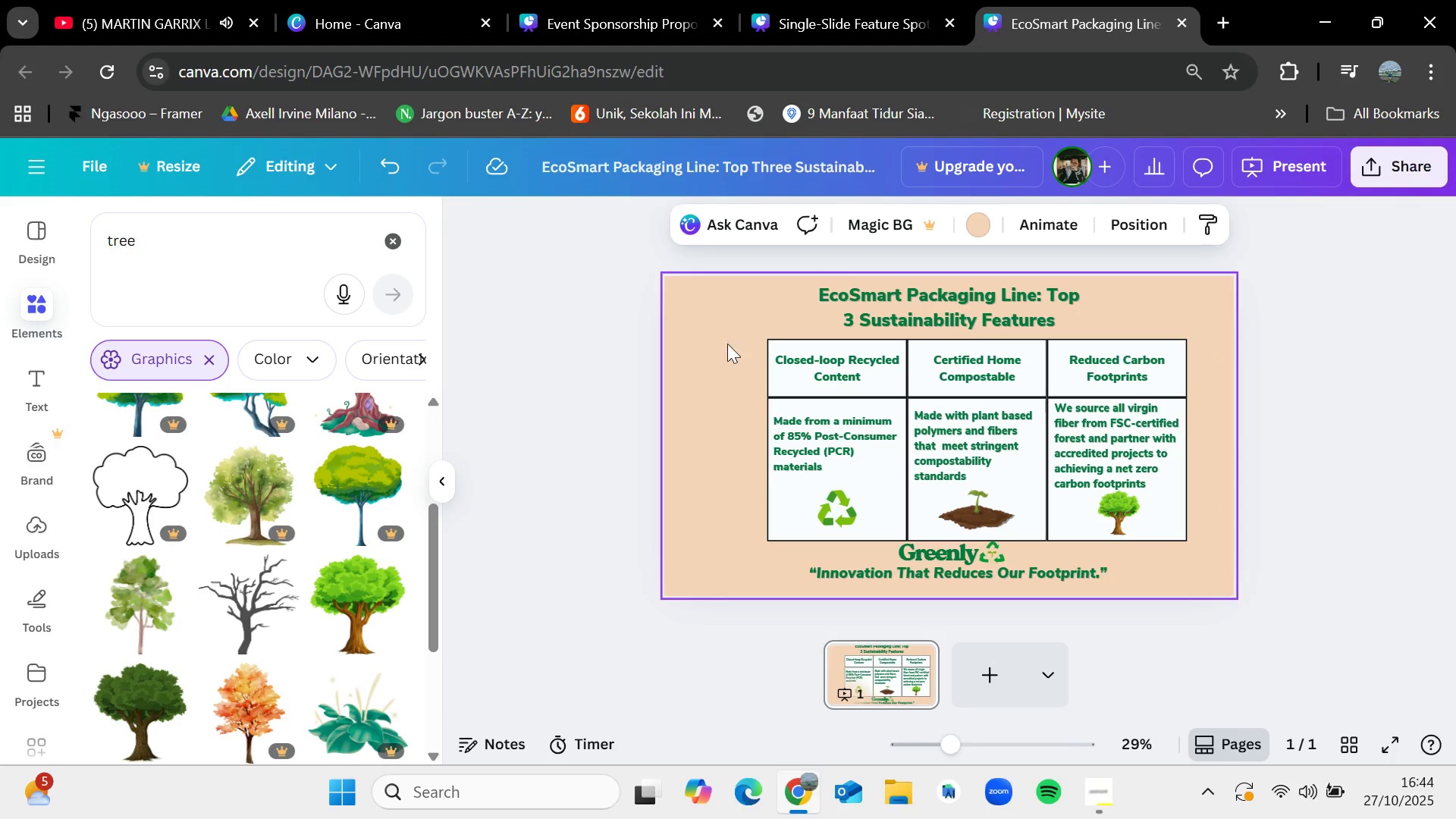 
left_click_drag(start_coordinate=[725, 333], to_coordinate=[1186, 529])
 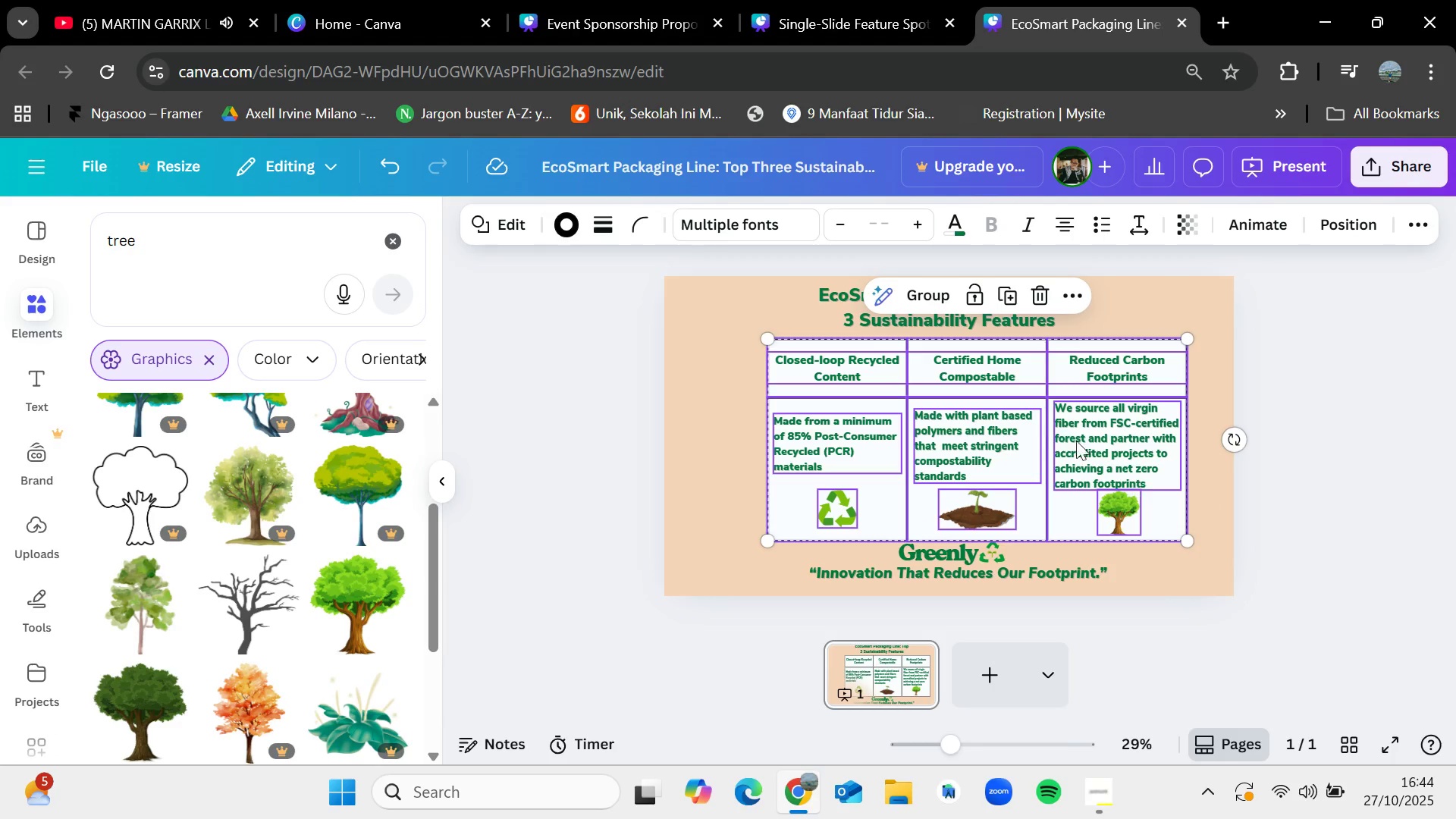 
left_click_drag(start_coordinate=[1038, 388], to_coordinate=[1015, 385])
 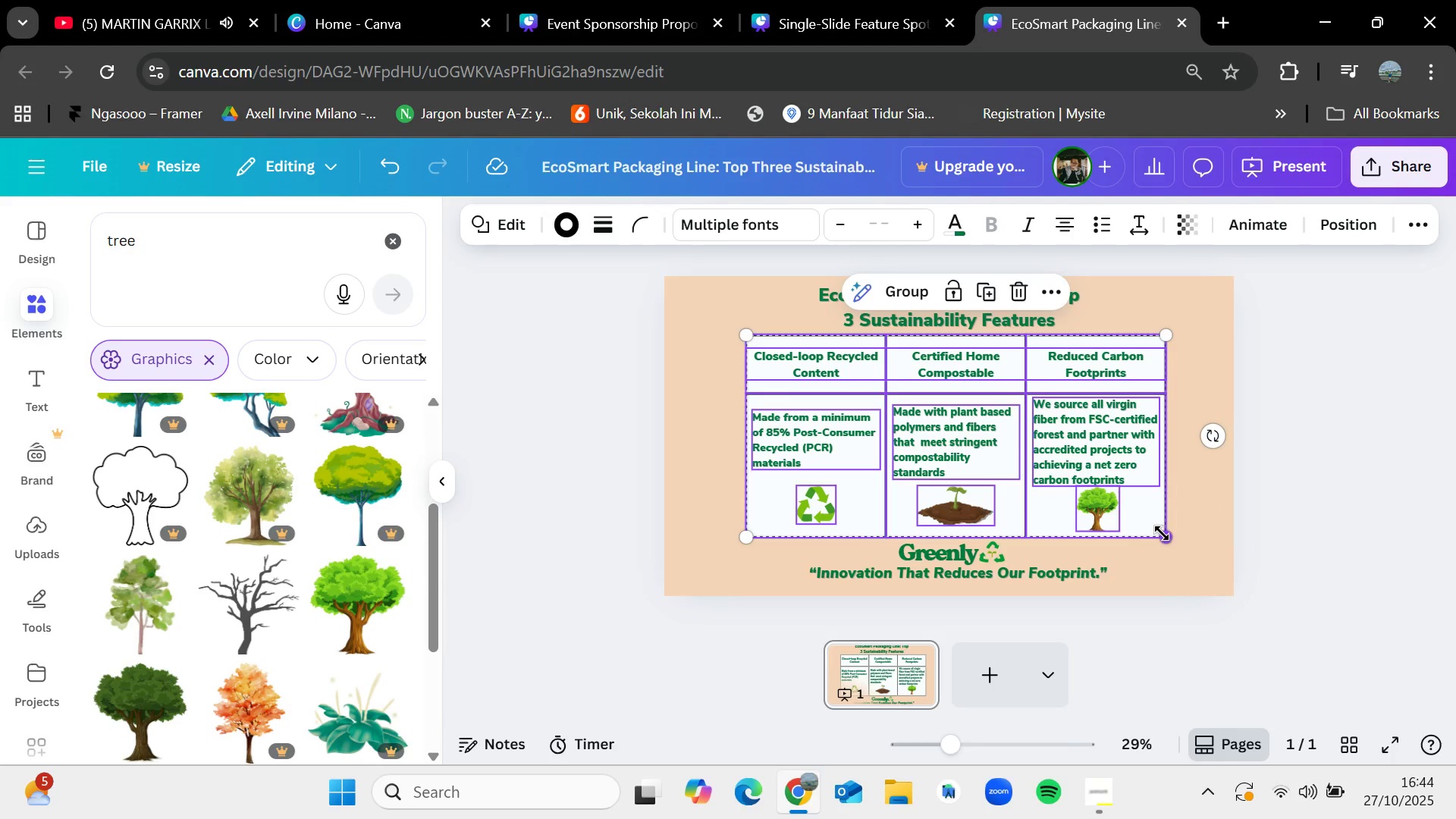 
left_click_drag(start_coordinate=[1162, 533], to_coordinate=[1168, 540])
 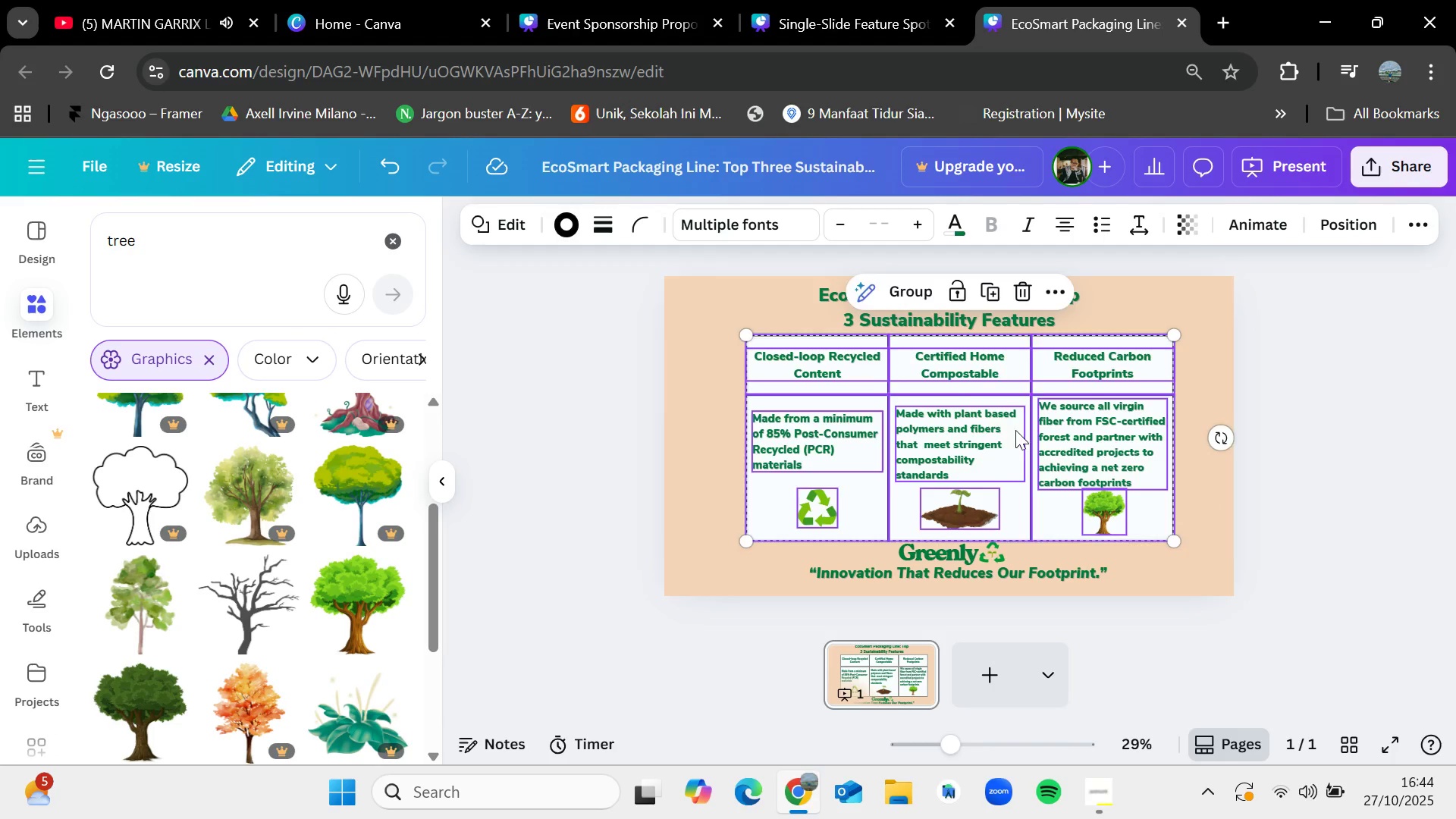 
left_click_drag(start_coordinate=[1017, 431], to_coordinate=[1002, 430])
 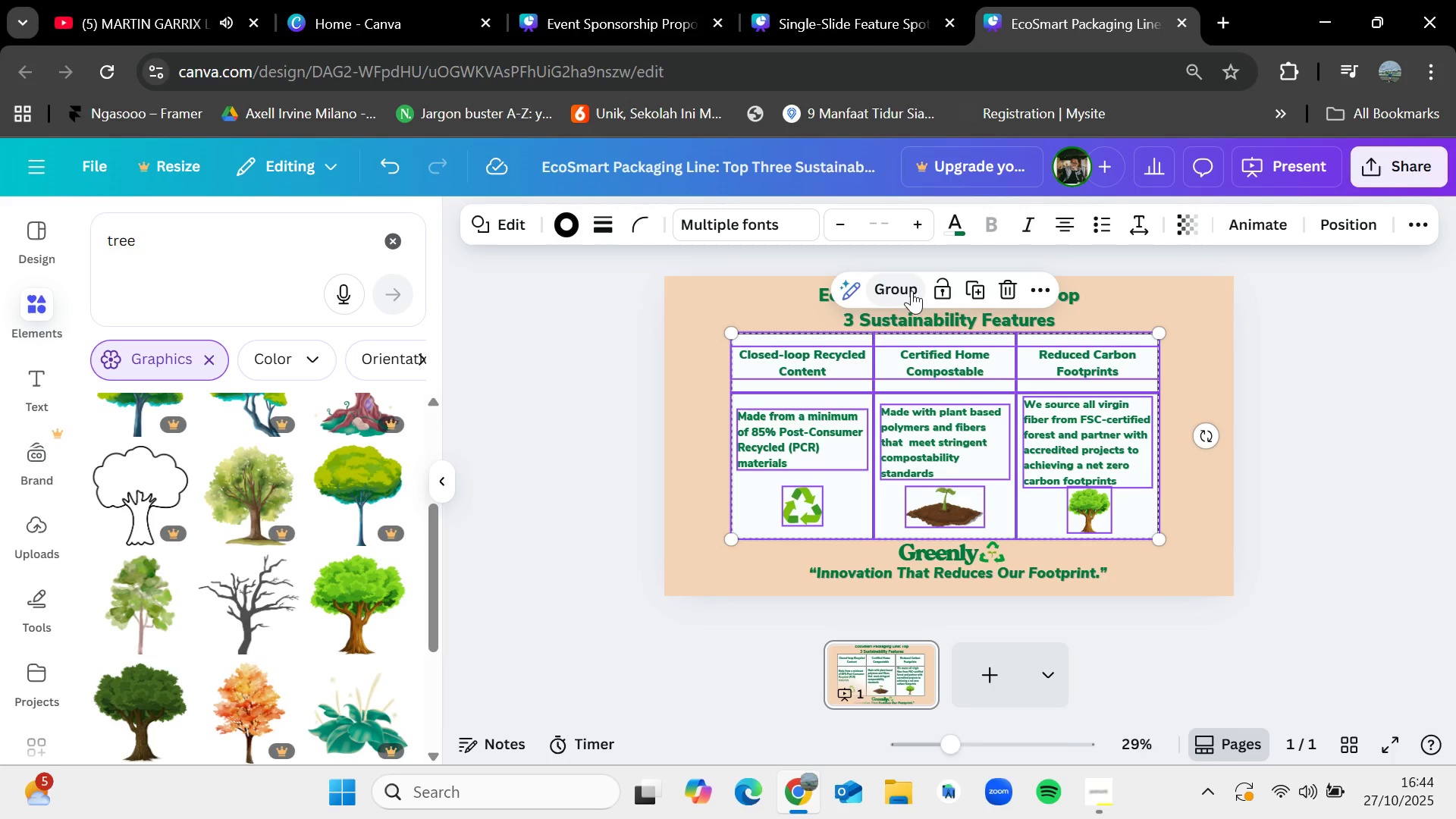 
left_click([912, 290])
 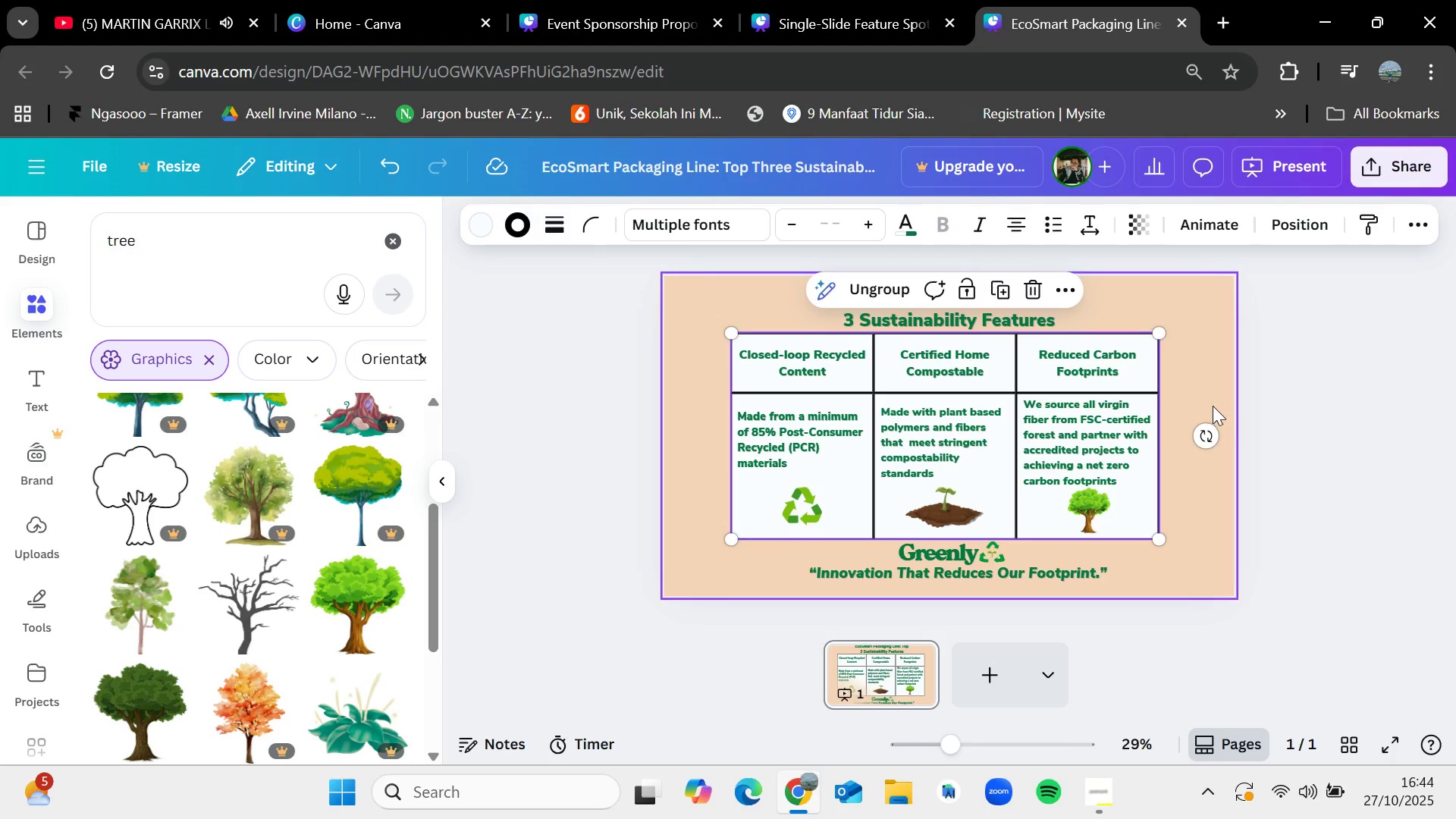 
left_click([1213, 406])
 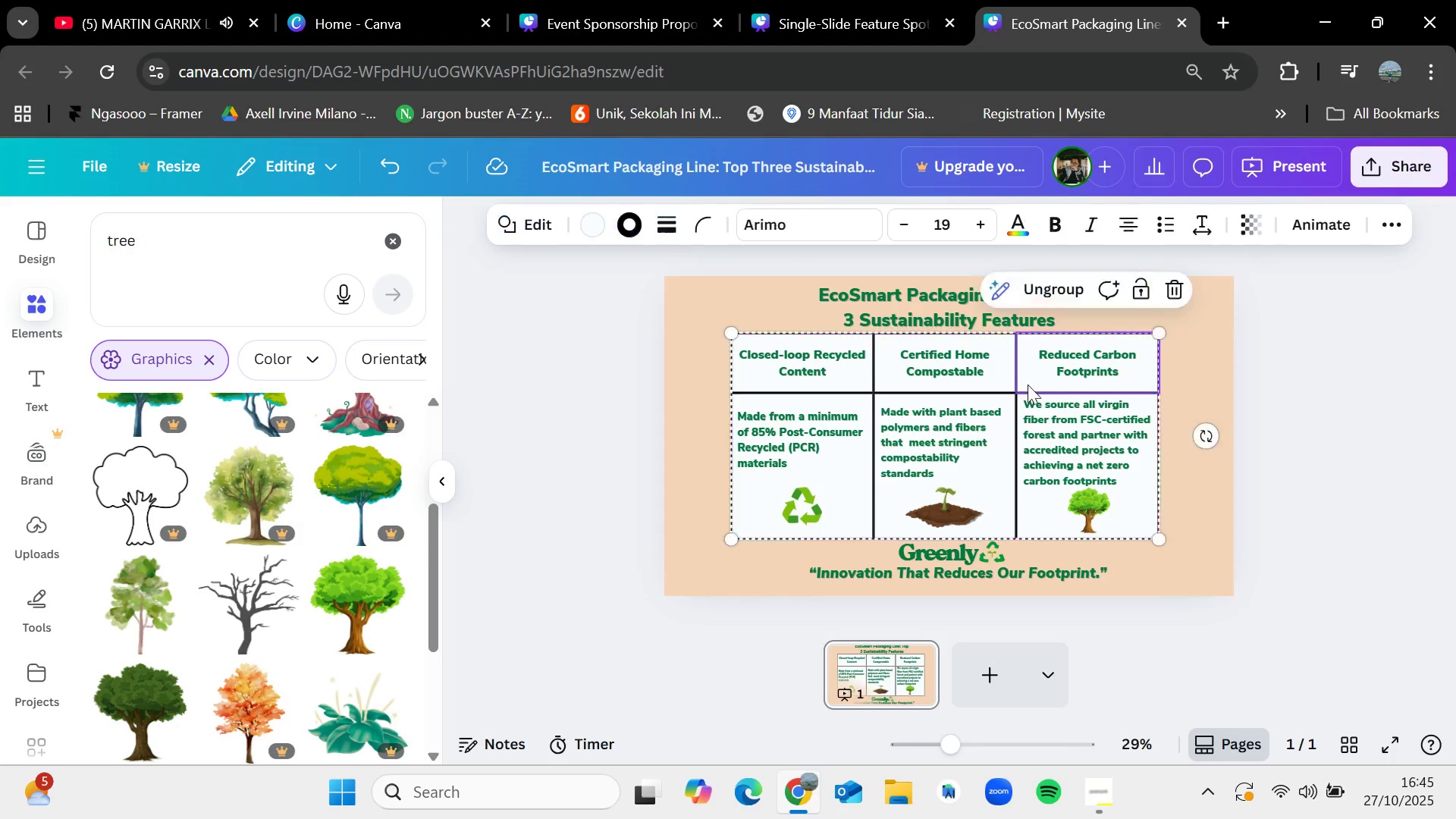 
left_click_drag(start_coordinate=[1021, 384], to_coordinate=[1031, 384])
 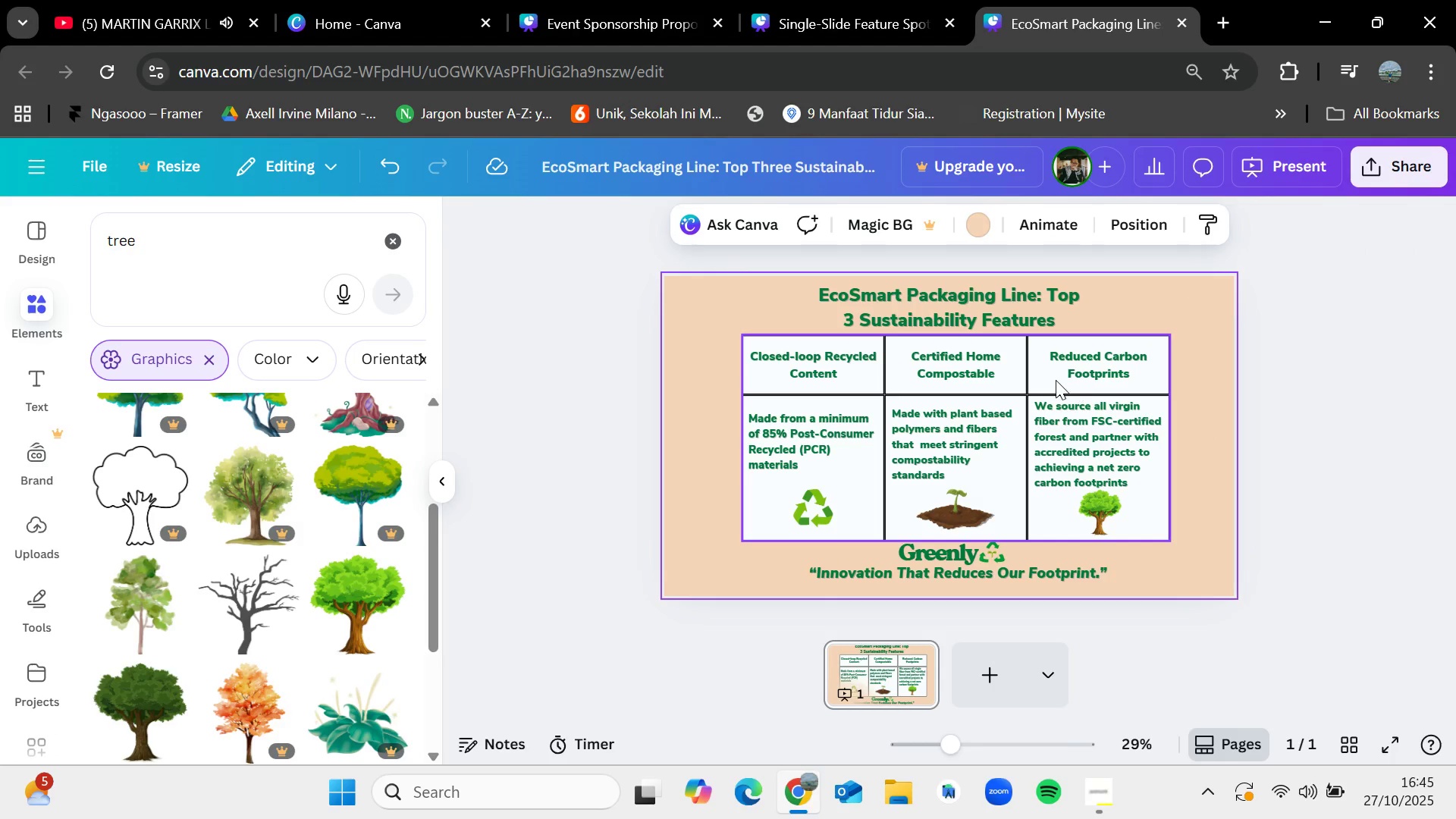 
left_click_drag(start_coordinate=[1056, 380], to_coordinate=[1052, 379])
 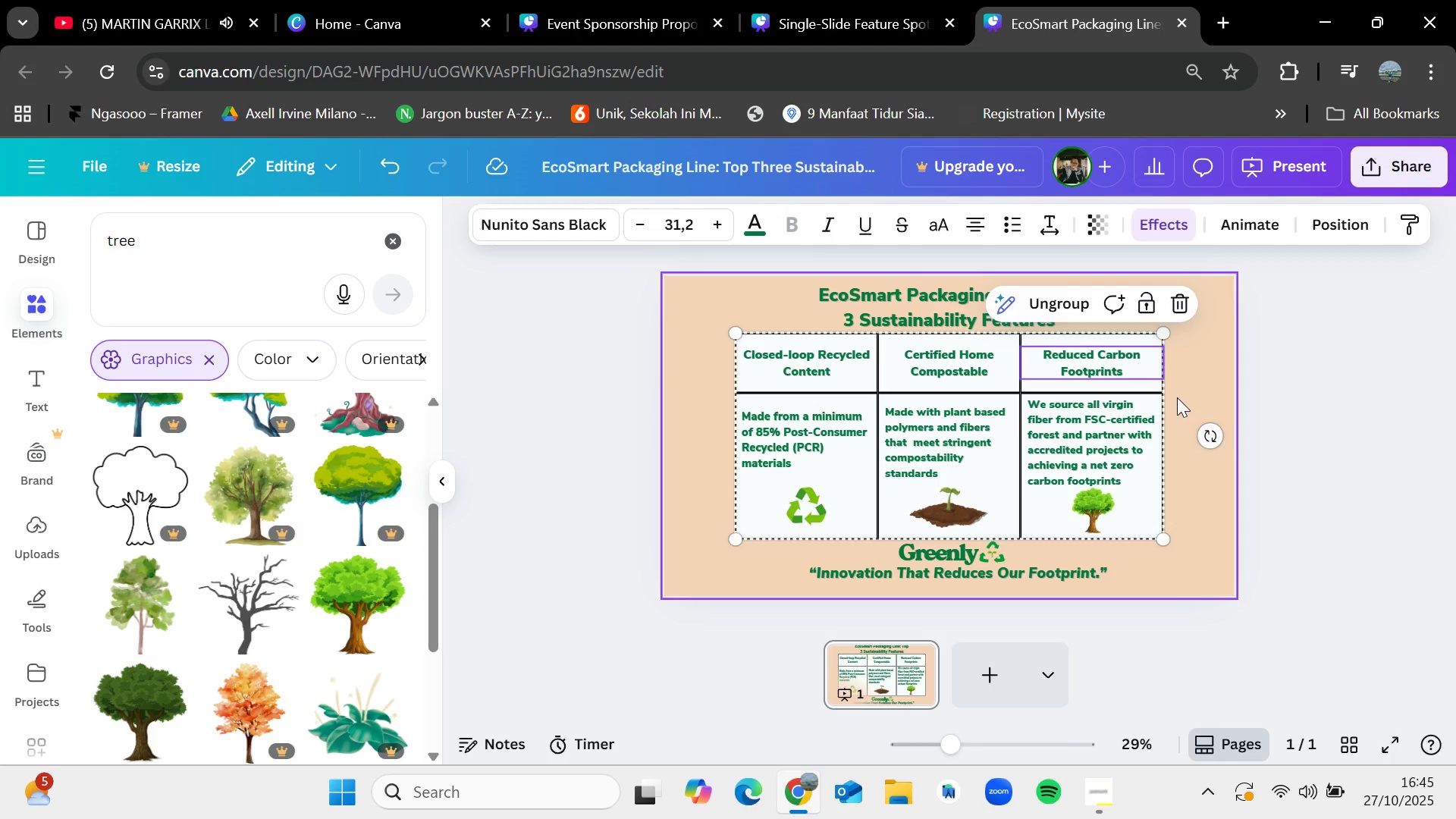 
left_click([1181, 399])
 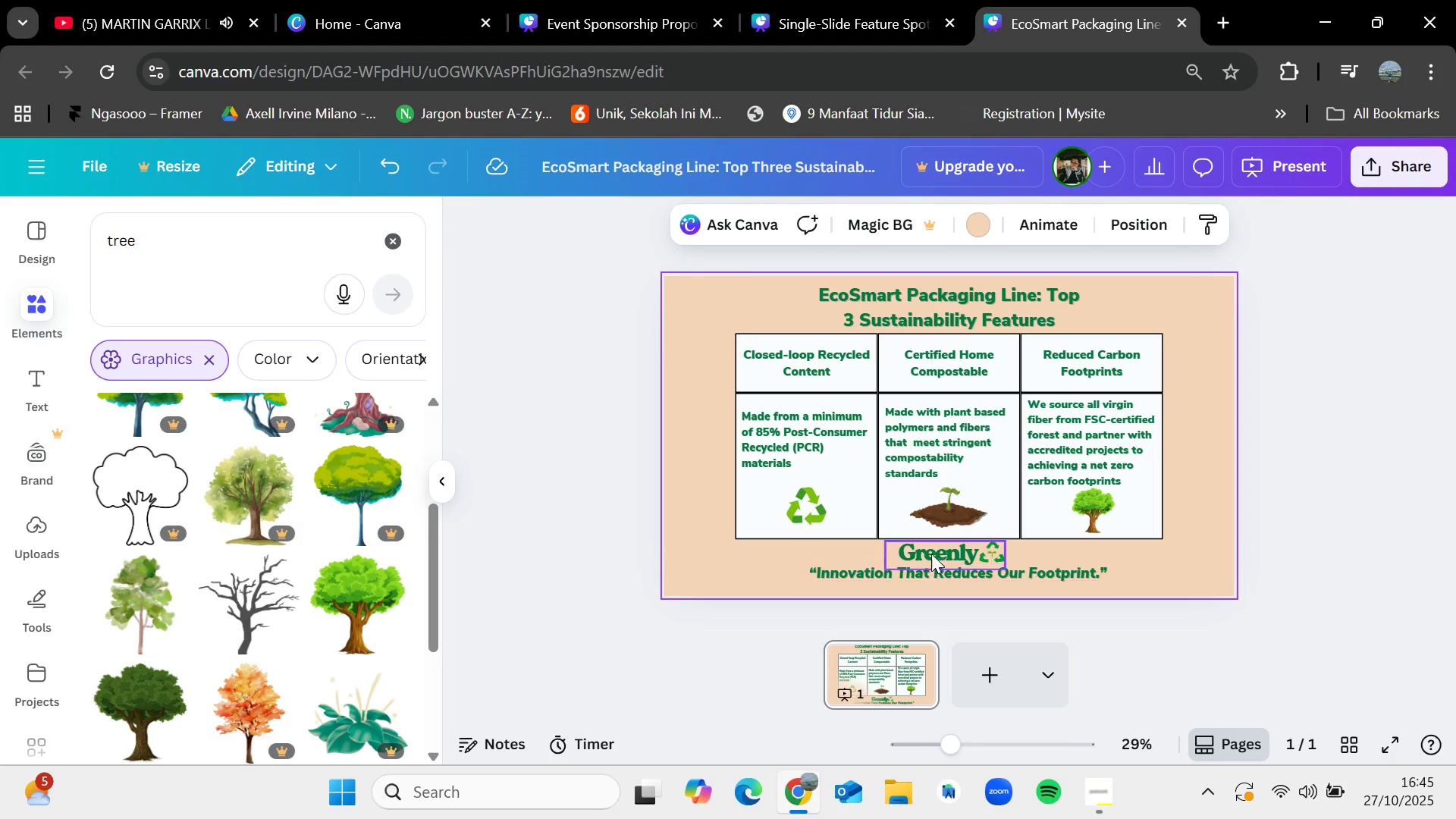 
left_click_drag(start_coordinate=[932, 549], to_coordinate=[936, 548])
 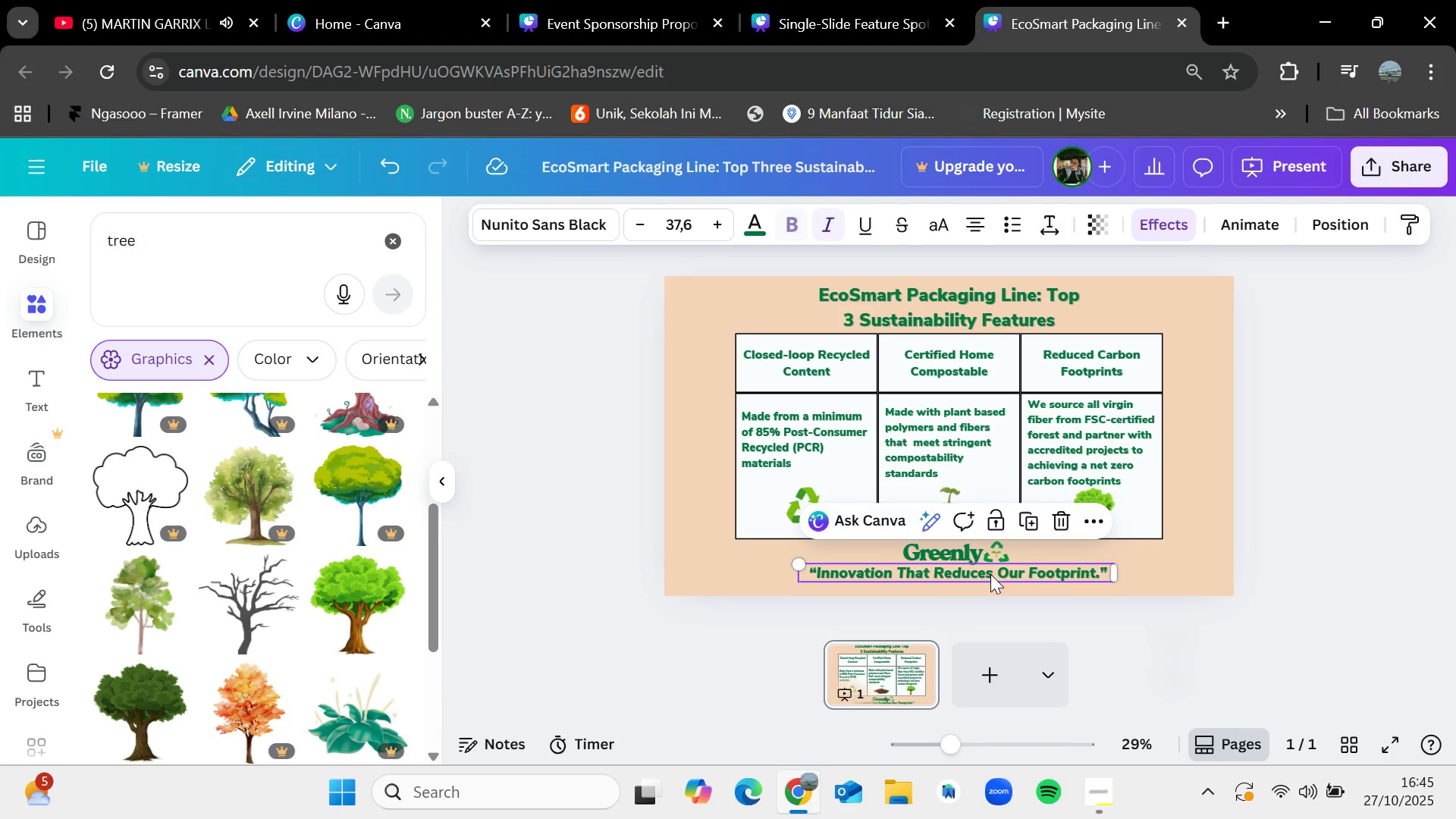 
left_click_drag(start_coordinate=[990, 573], to_coordinate=[991, 579])
 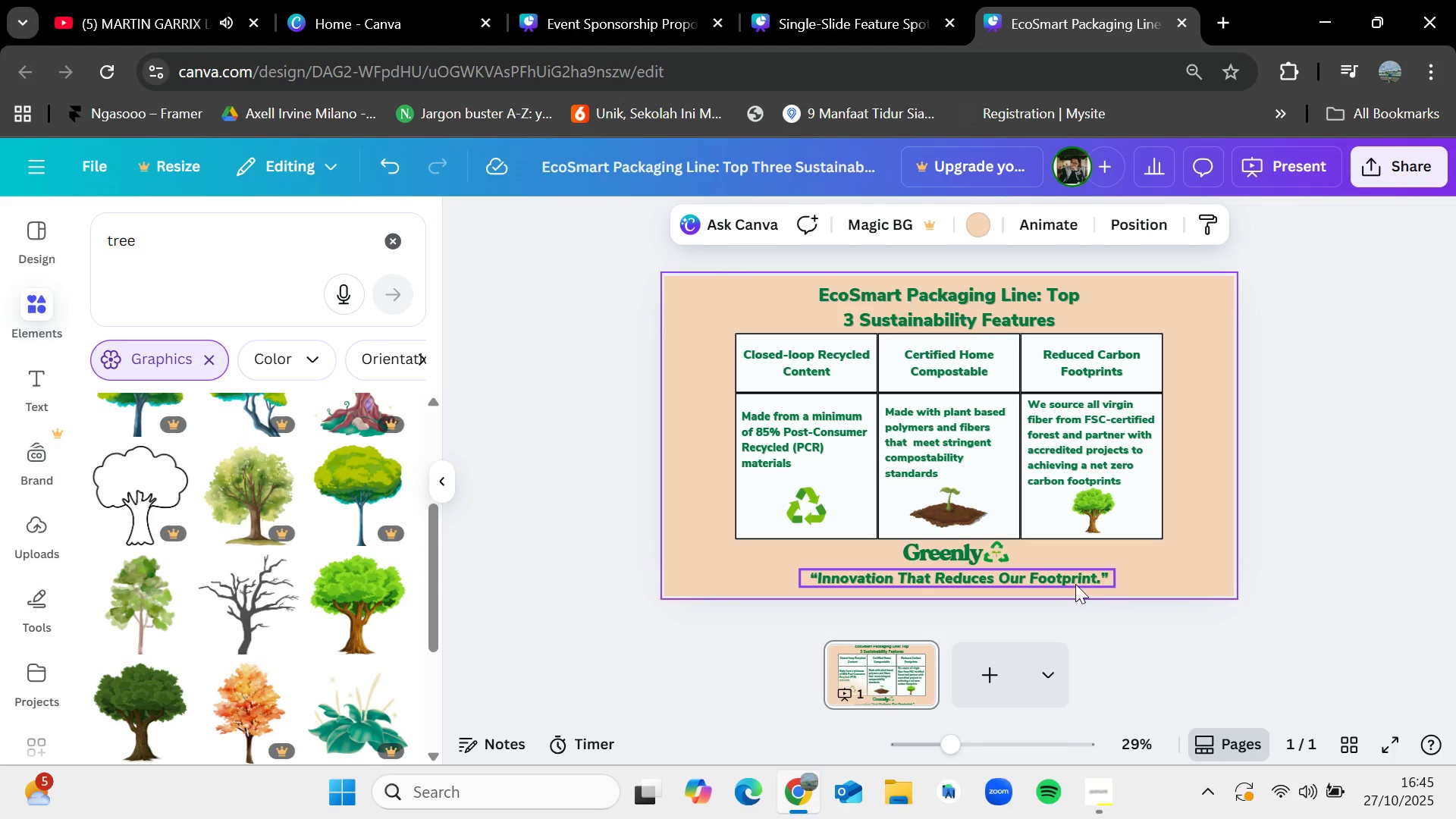 
left_click([1075, 584])
 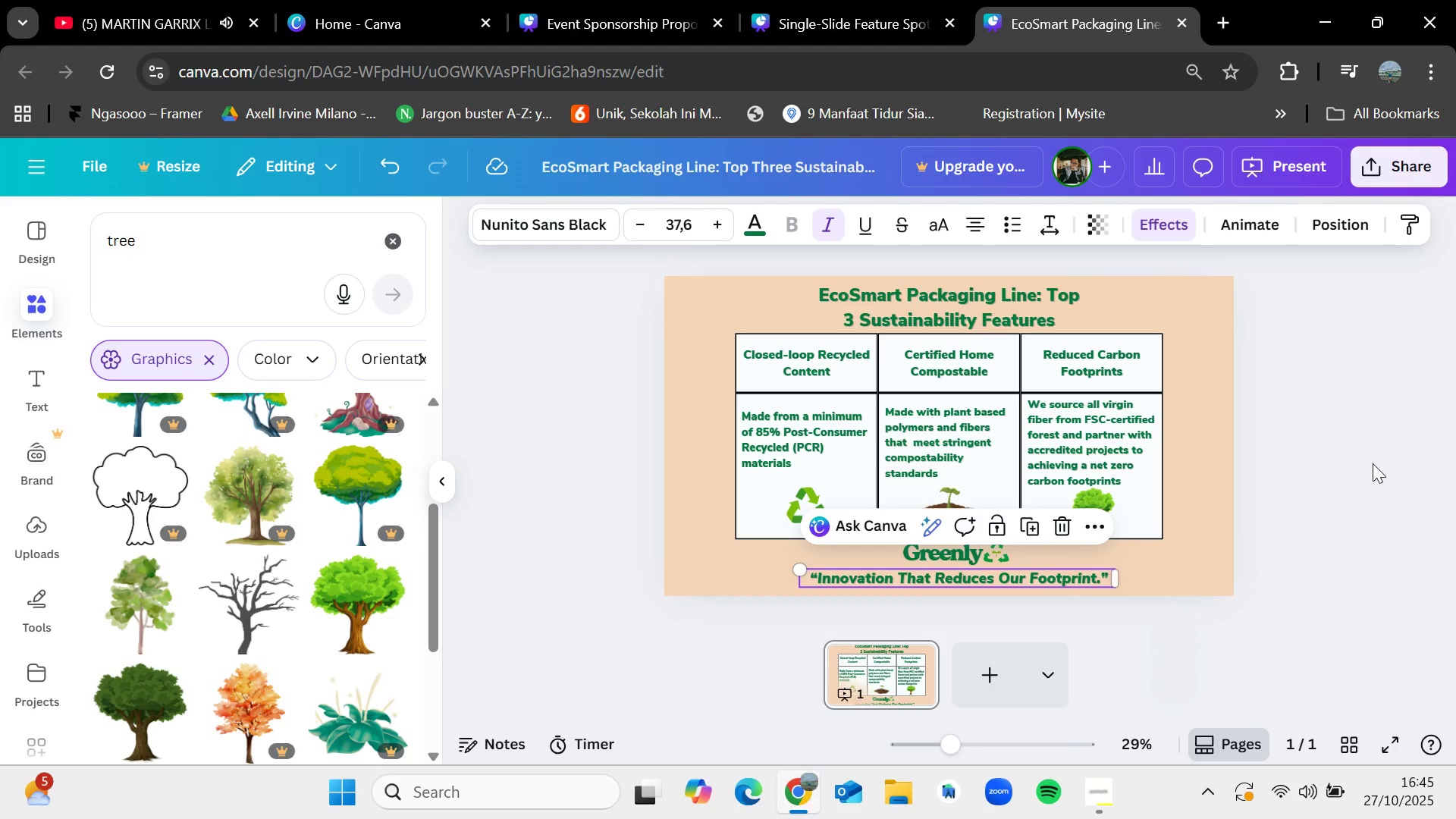 
left_click([1338, 479])
 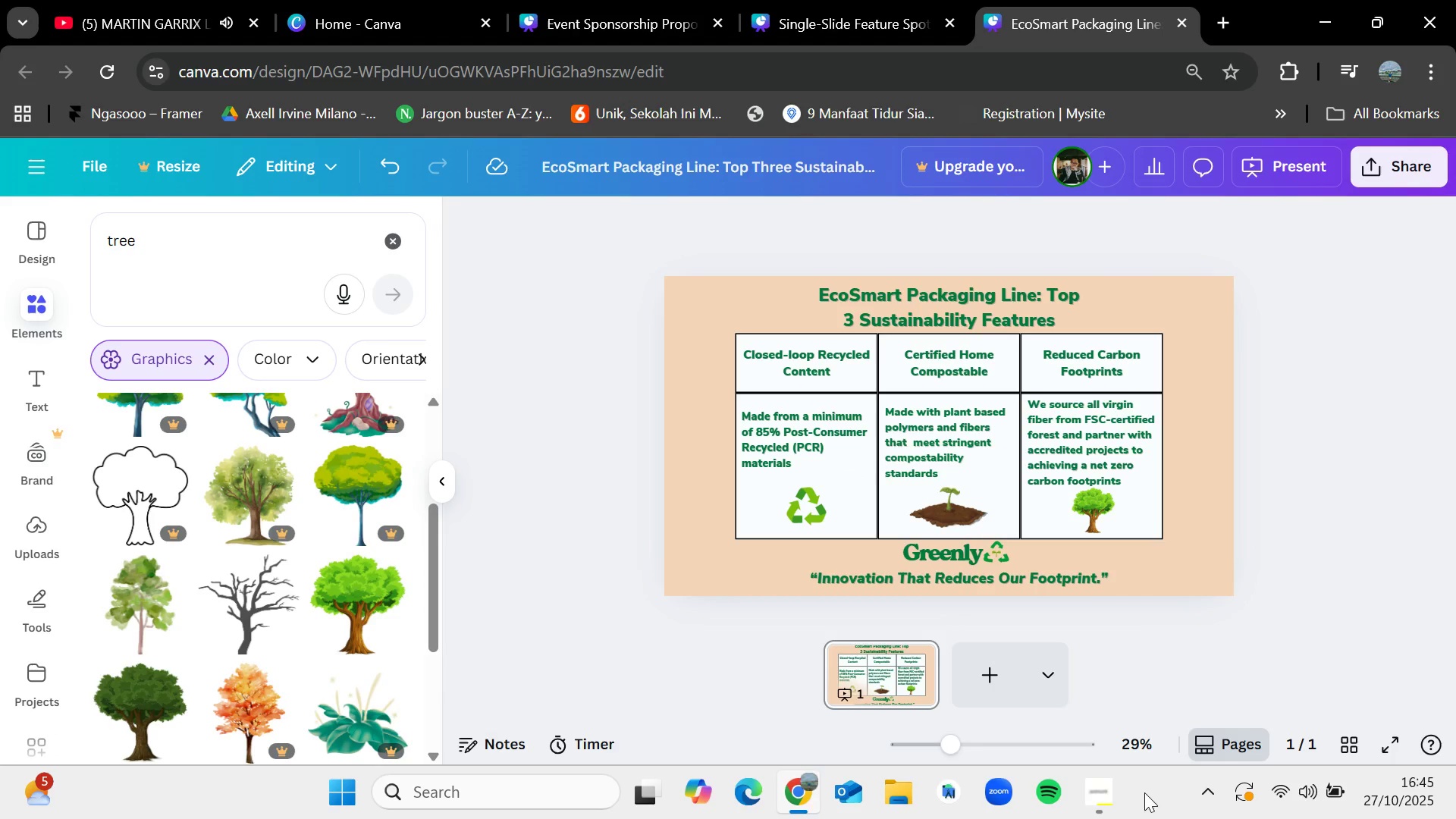 
left_click([1111, 801])